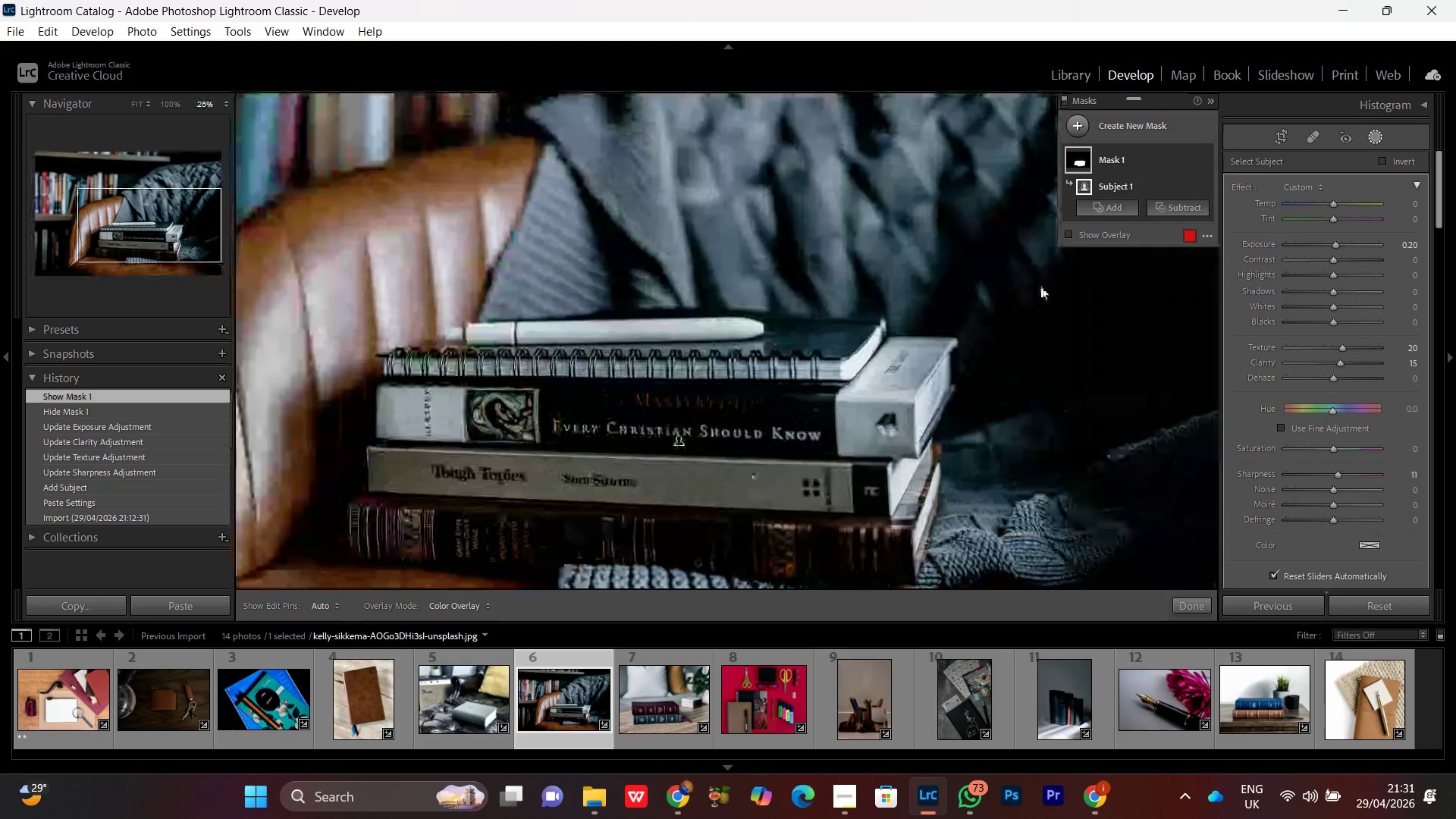 
key(Control+Minus)
 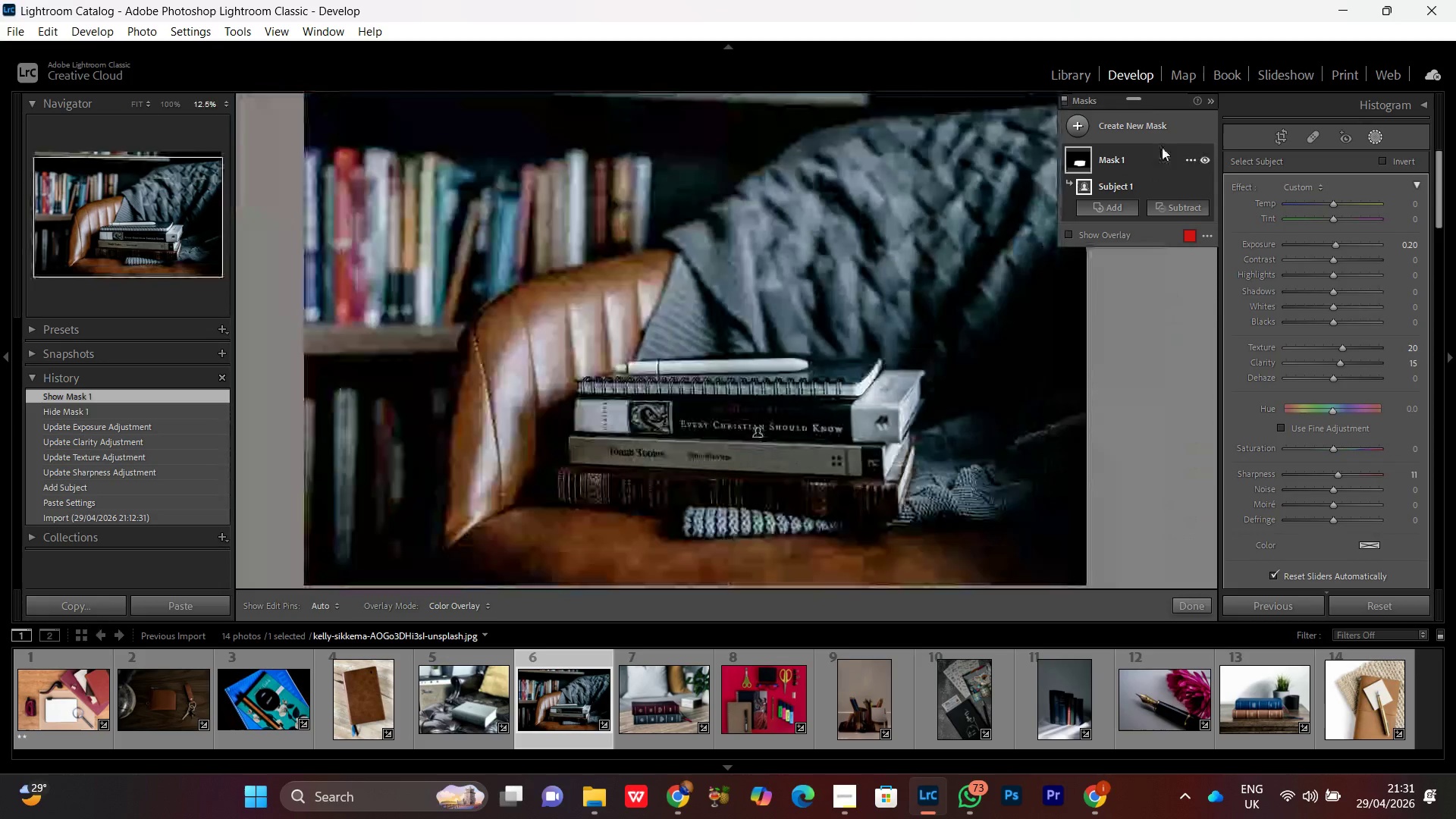 
key(Control+Minus)
 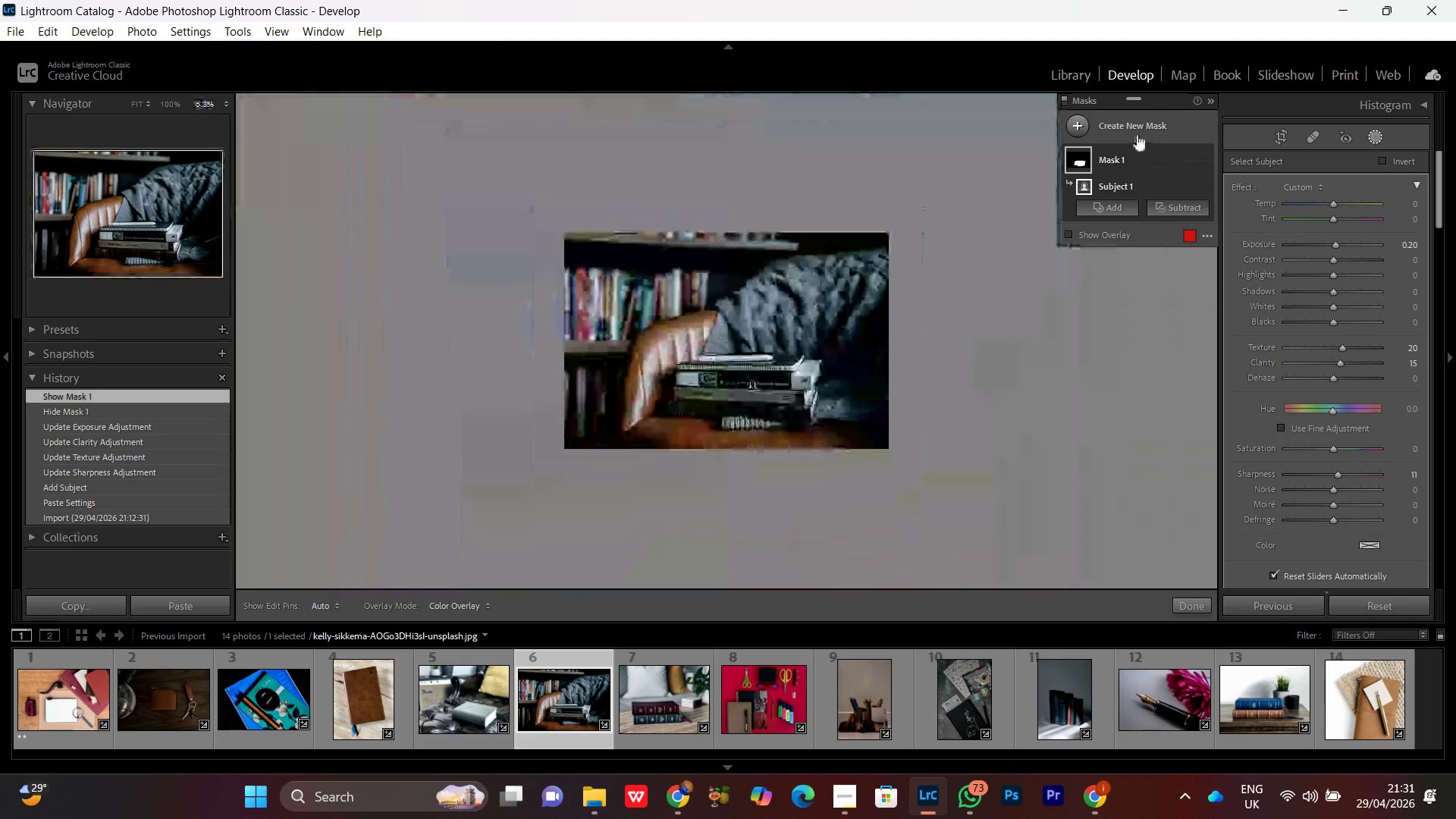 
key(Control+Equal)
 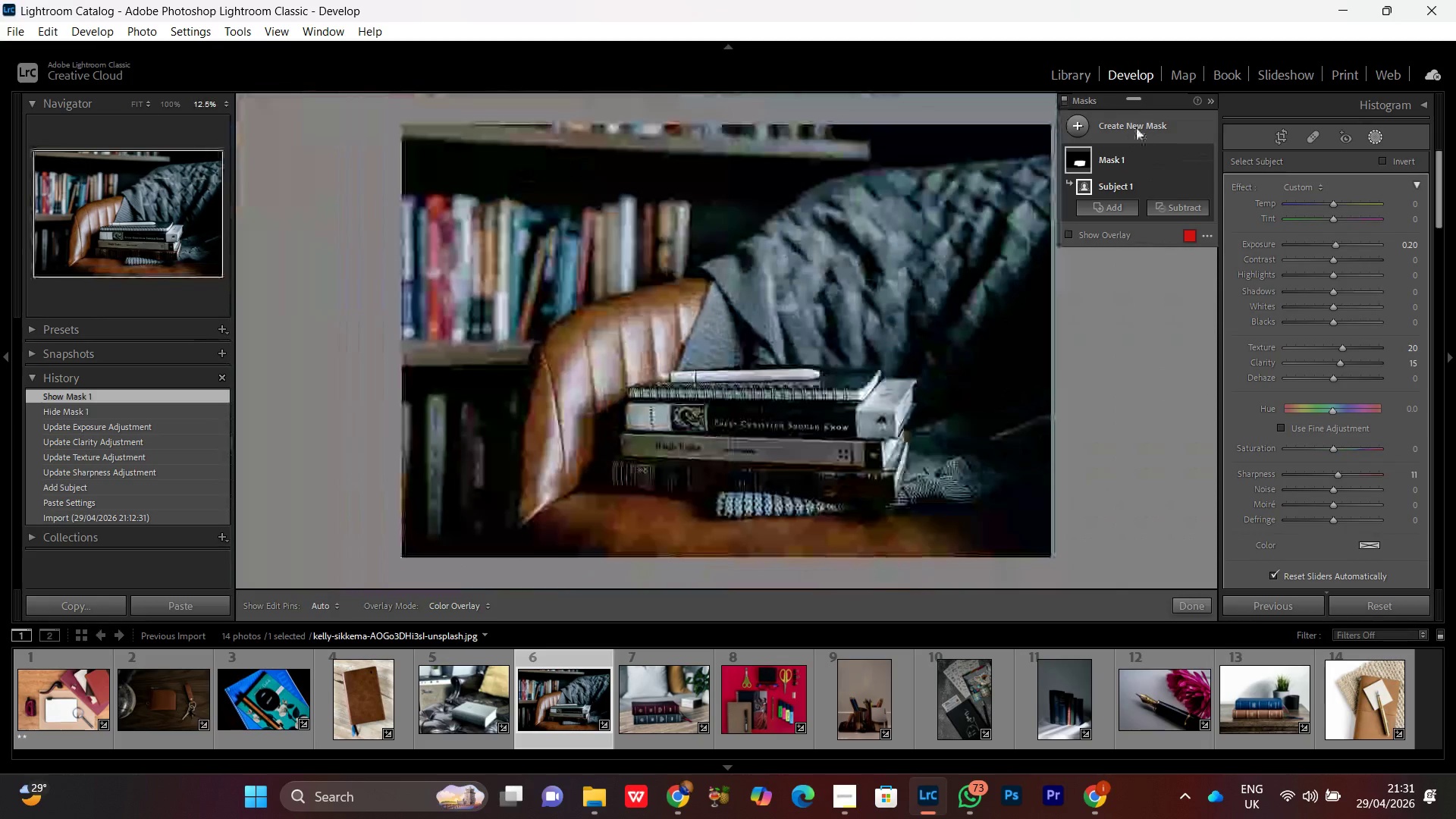 
left_click([1136, 127])
 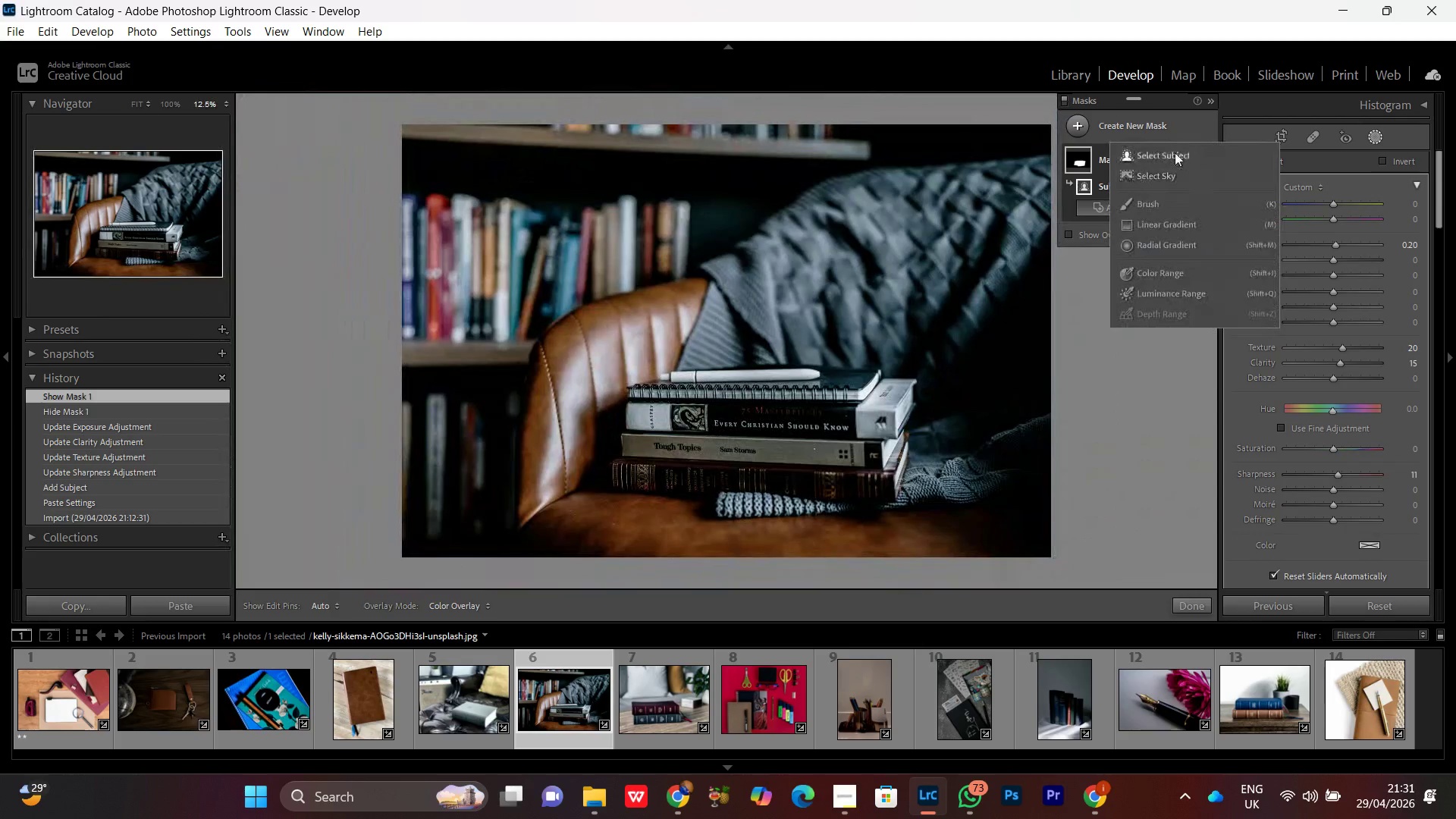 
left_click([1169, 152])
 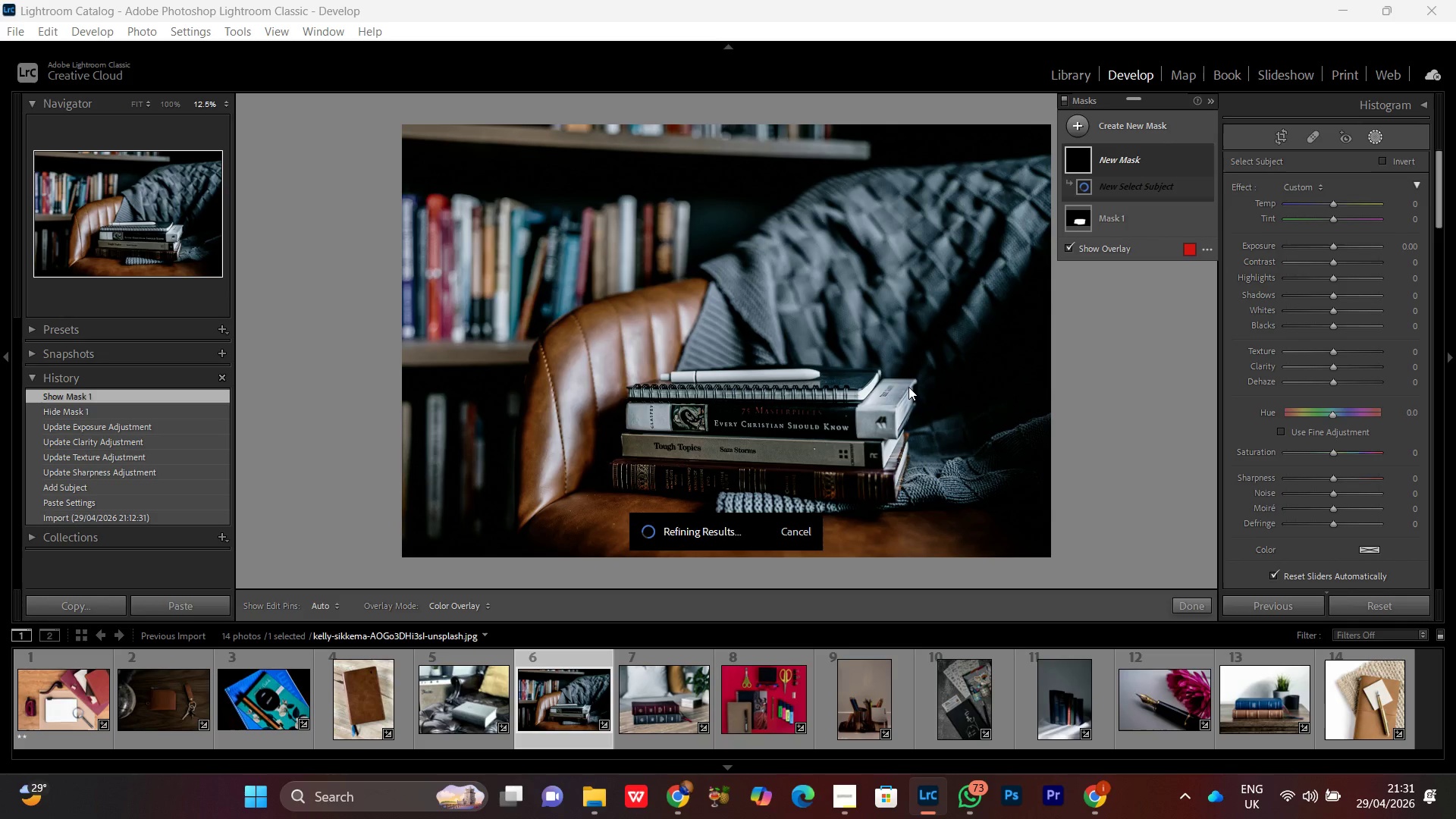 
wait(15.47)
 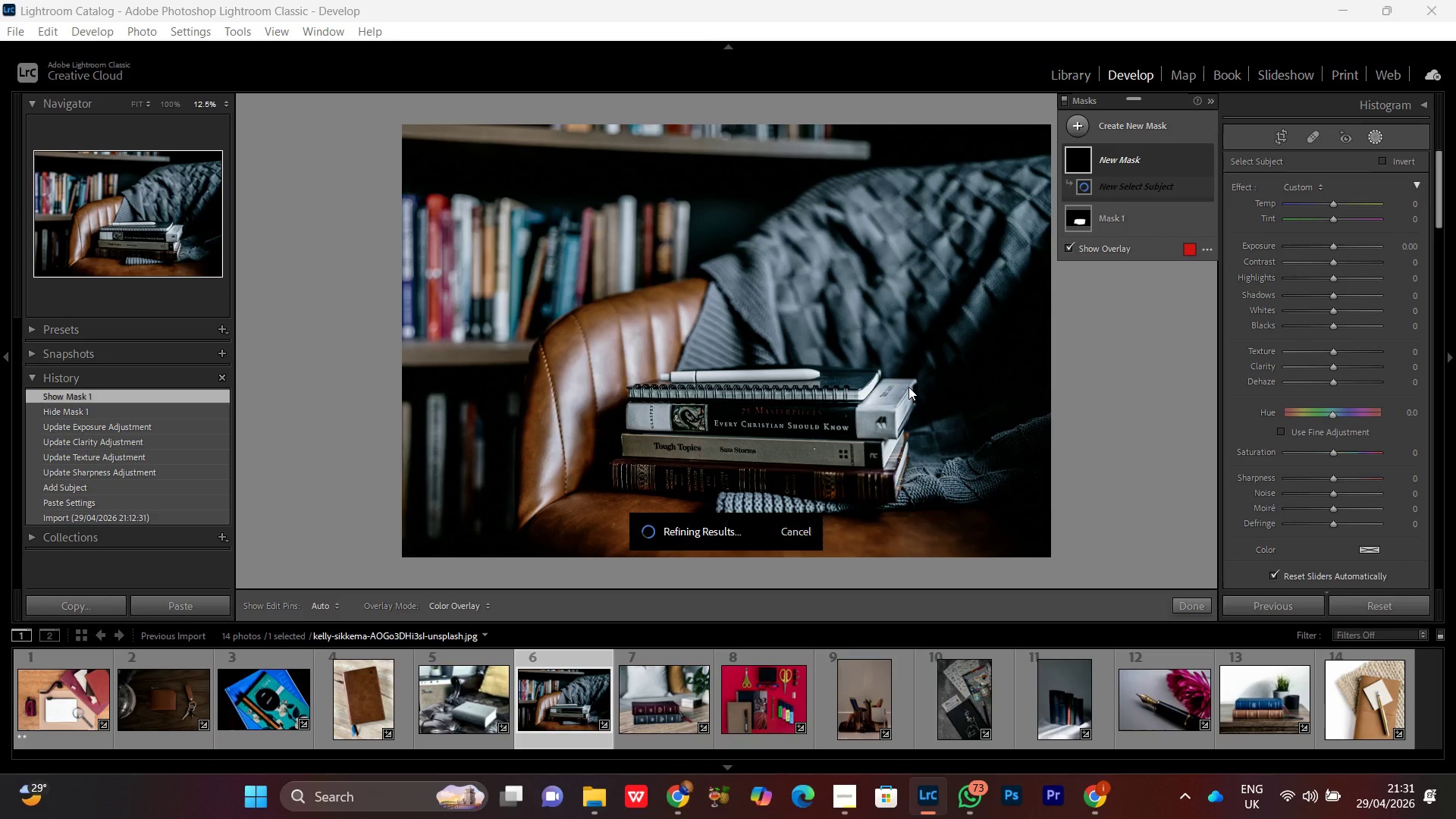 
left_click([1383, 159])
 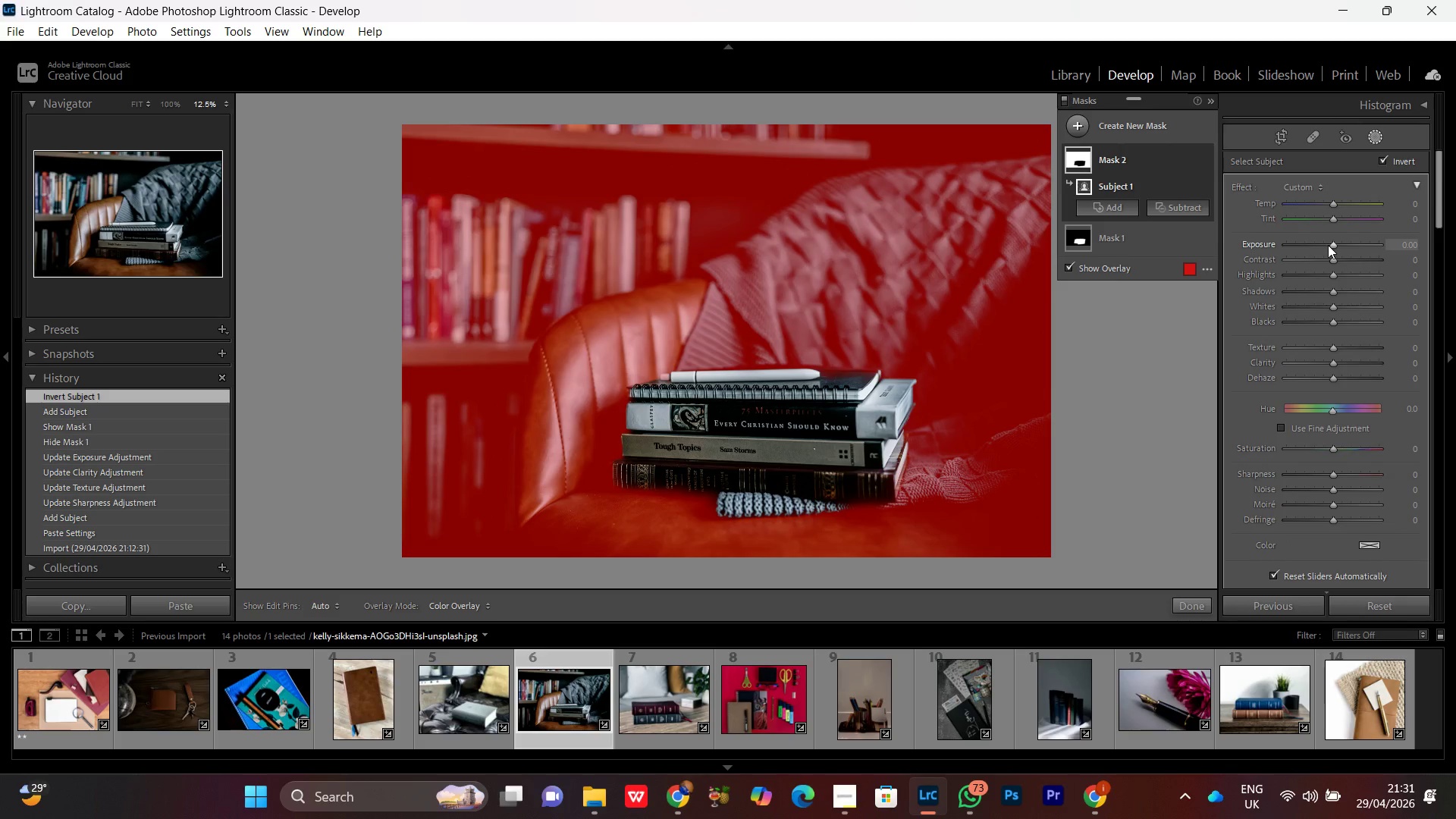 
left_click([1332, 245])
 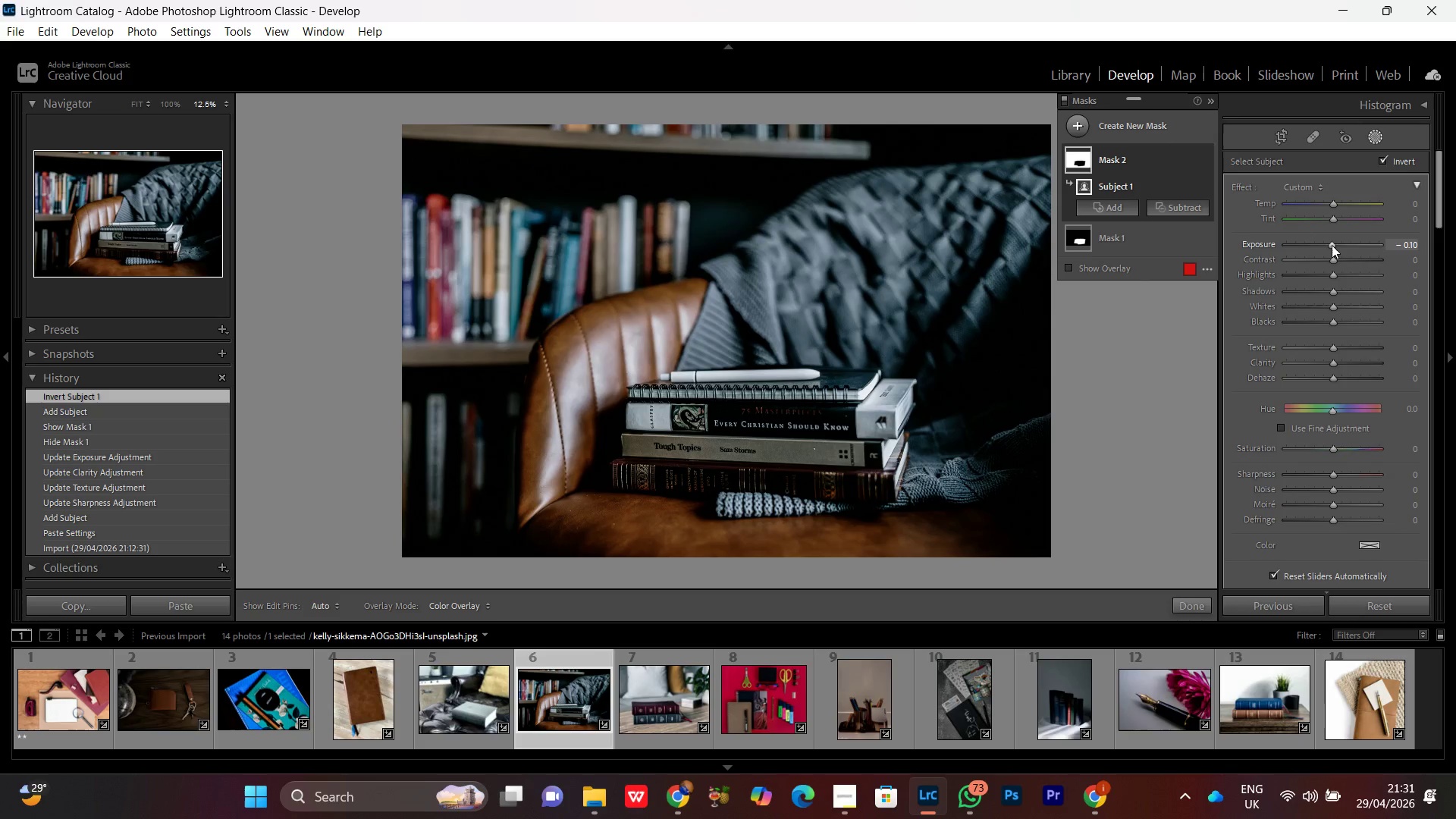 
scroll: coordinate [1332, 245], scroll_direction: down, amount: 2.0
 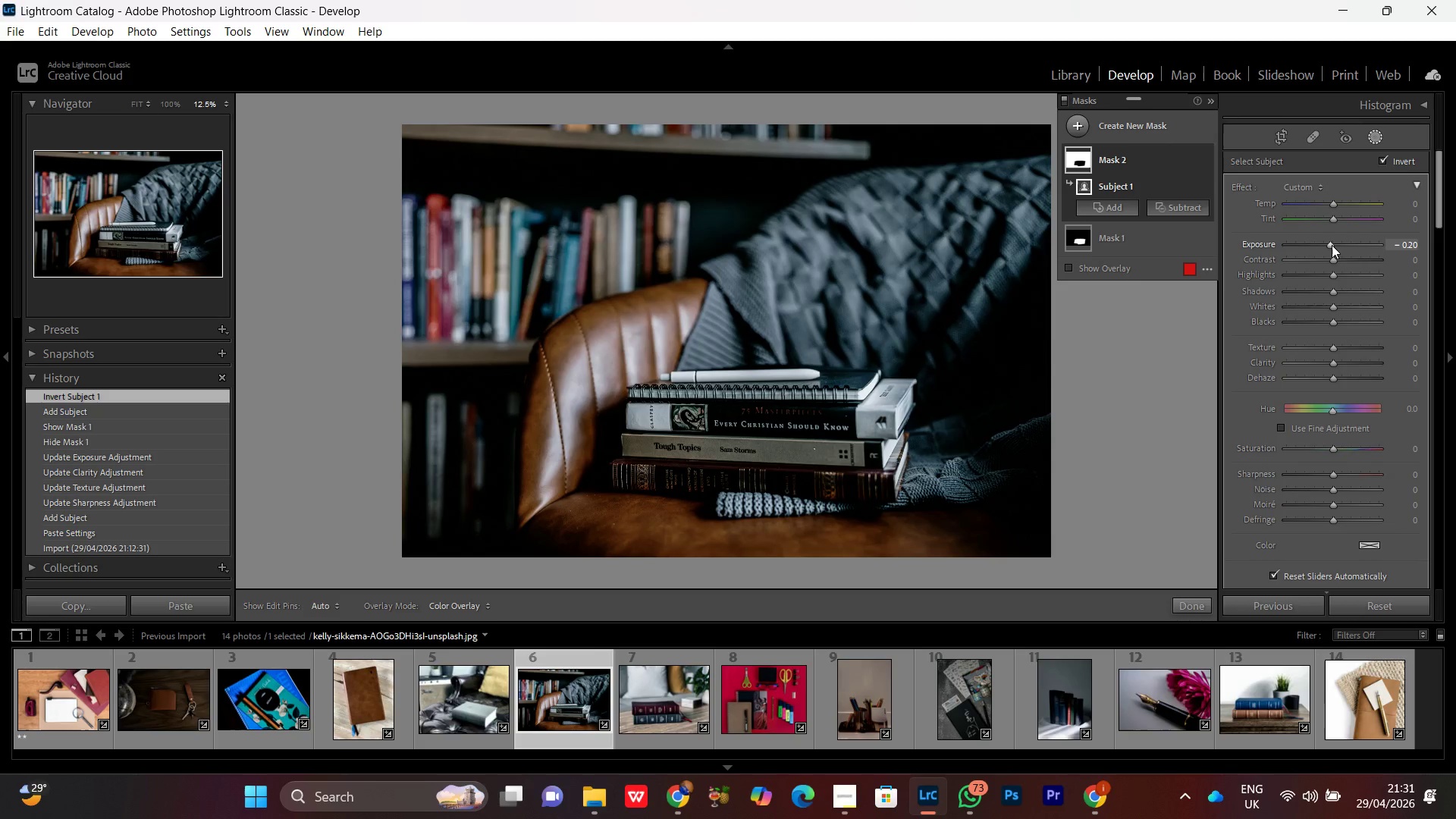 
scroll: coordinate [1332, 245], scroll_direction: up, amount: 1.0
 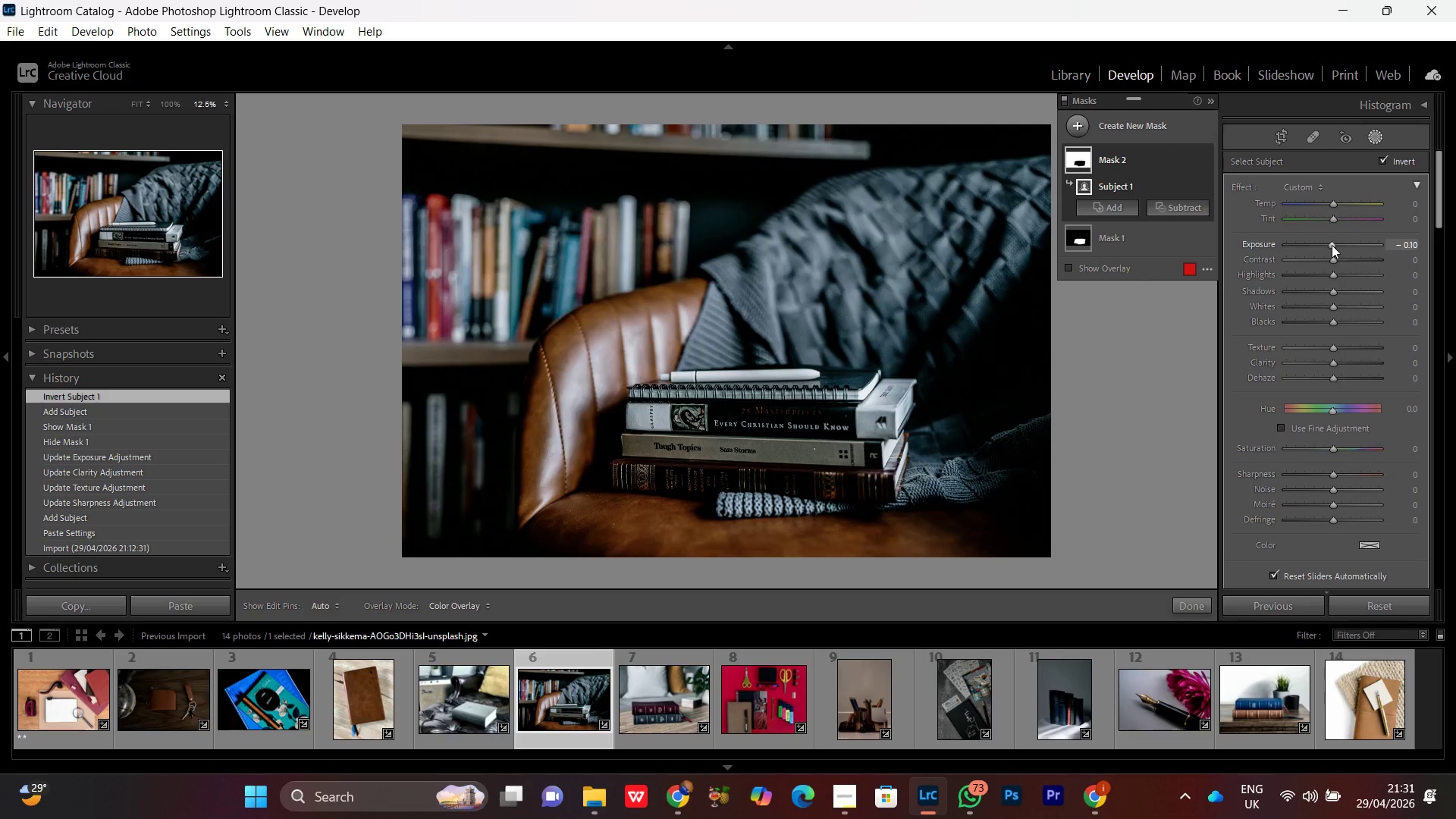 
scroll: coordinate [1332, 245], scroll_direction: down, amount: 1.0
 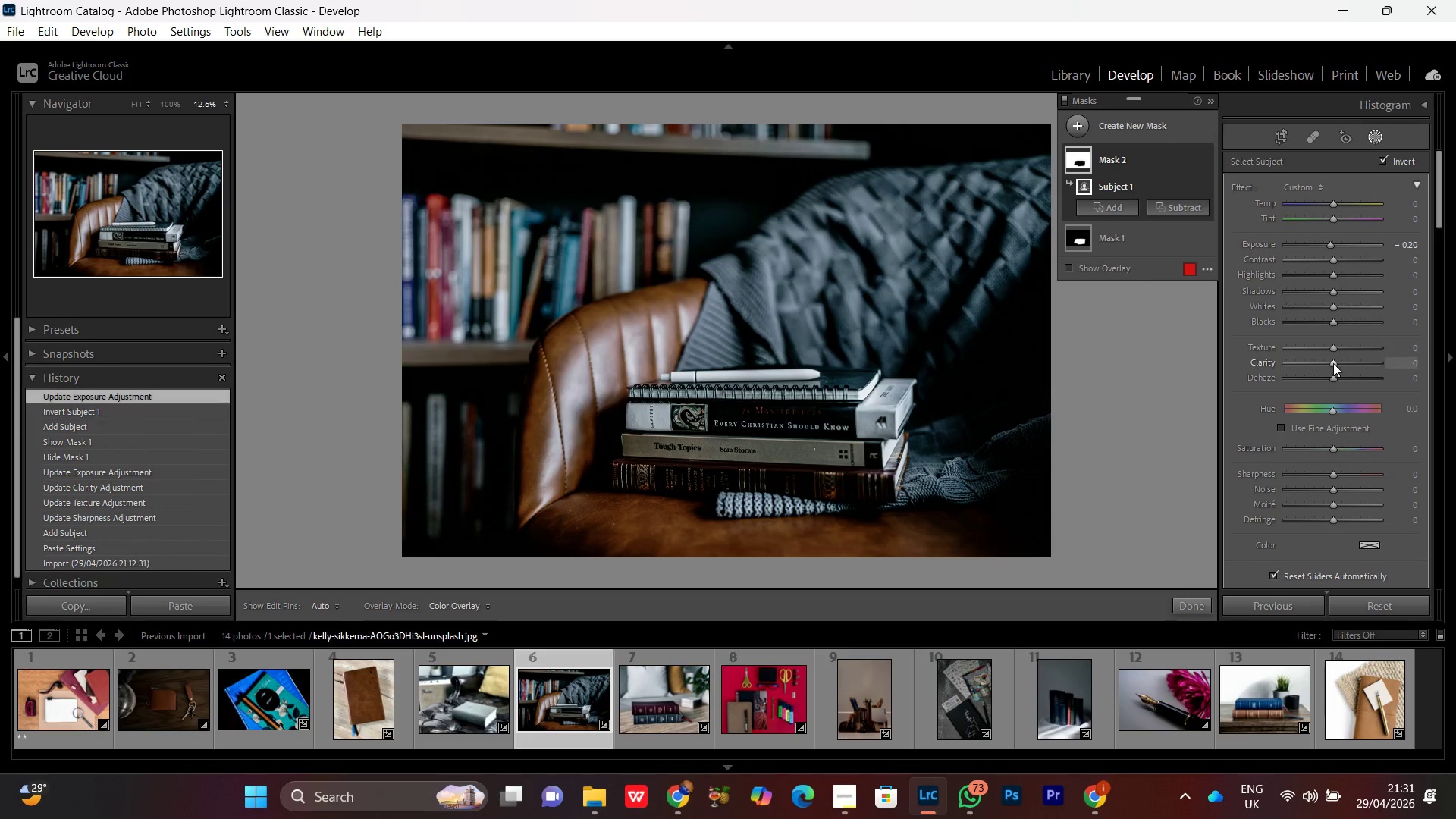 
left_click([1333, 363])
 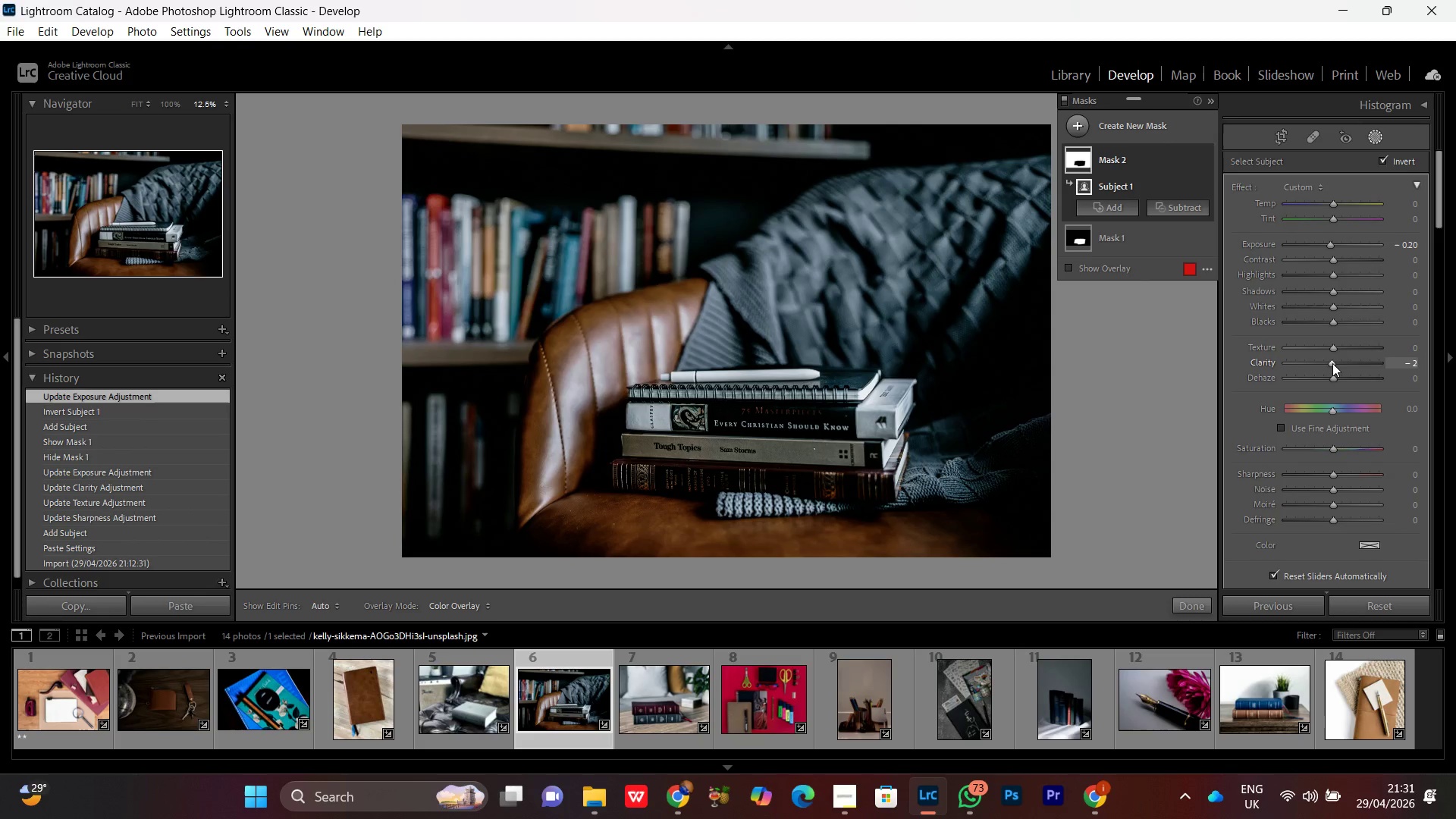 
scroll: coordinate [1332, 362], scroll_direction: down, amount: 13.0
 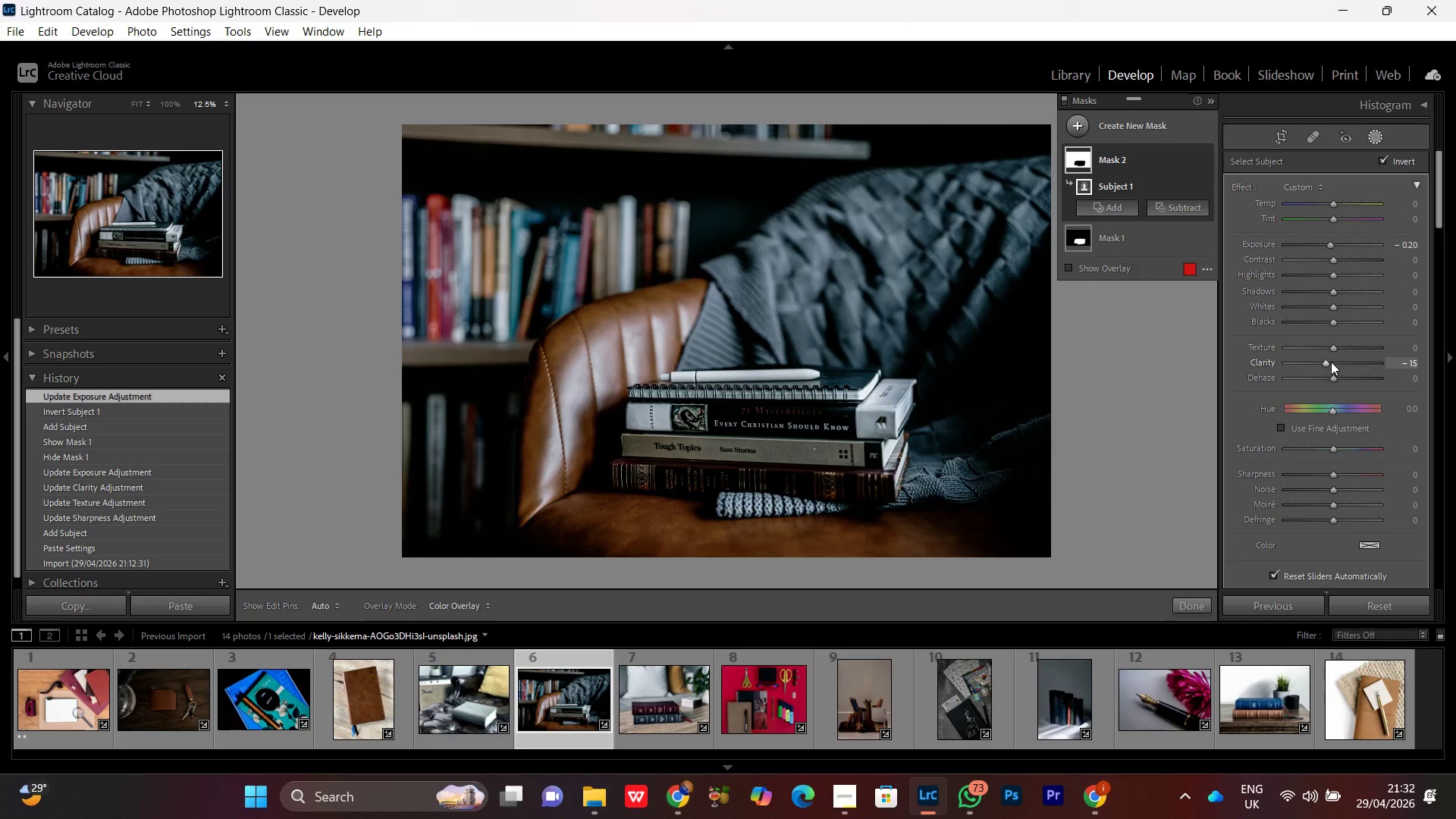 
scroll: coordinate [1331, 361], scroll_direction: up, amount: 3.0
 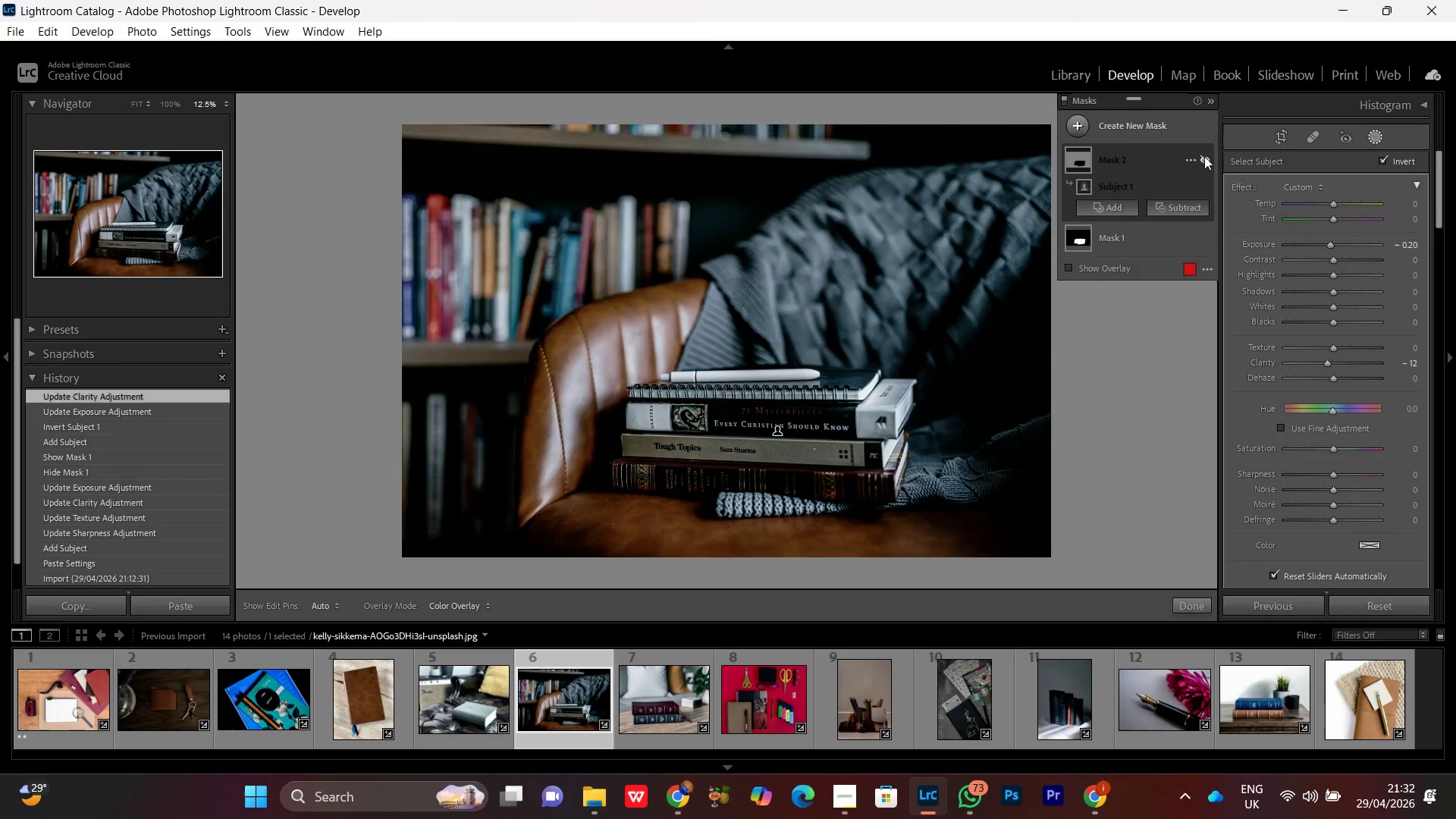 
double_click([1204, 156])
 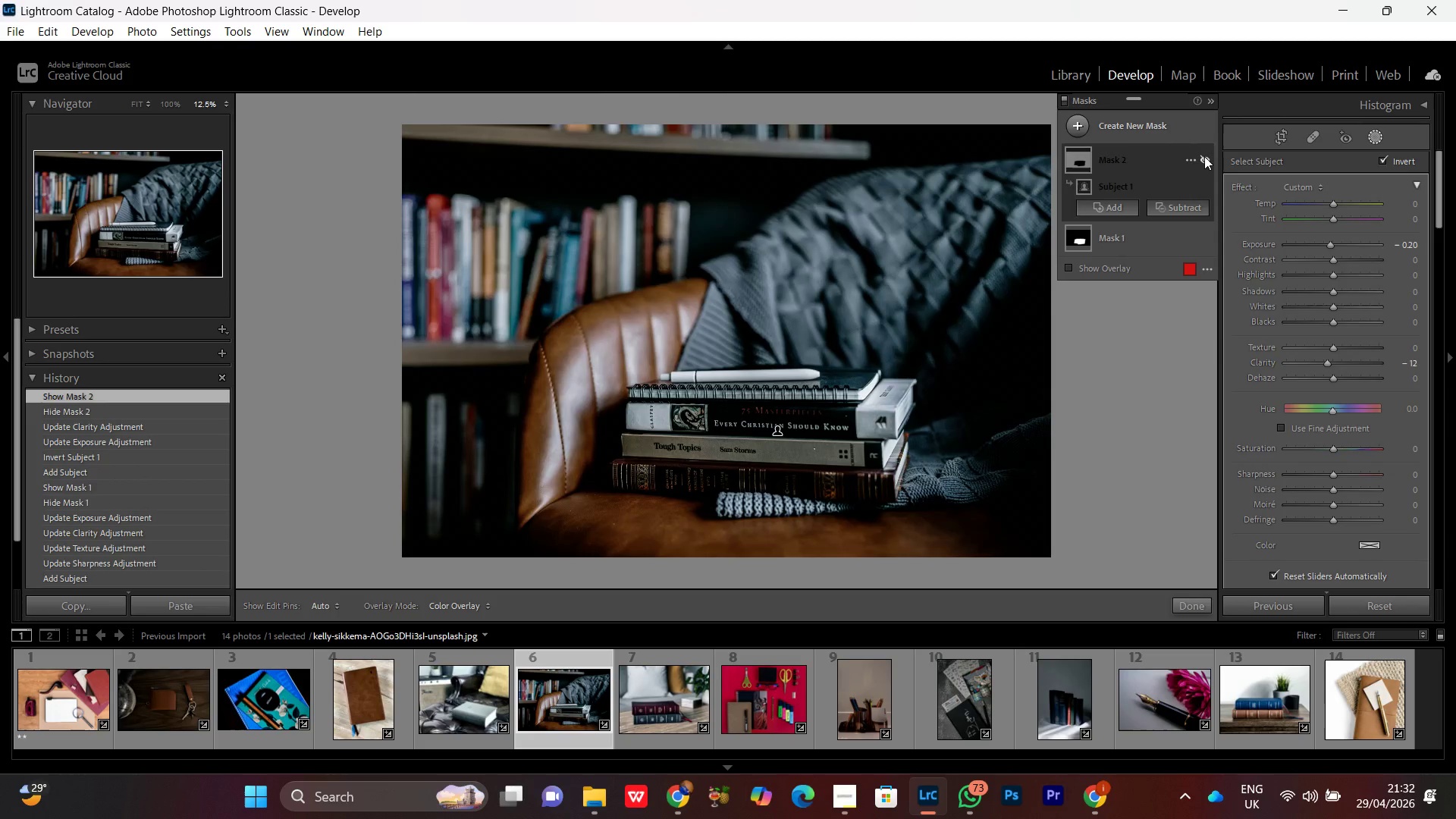 
triple_click([1204, 156])
 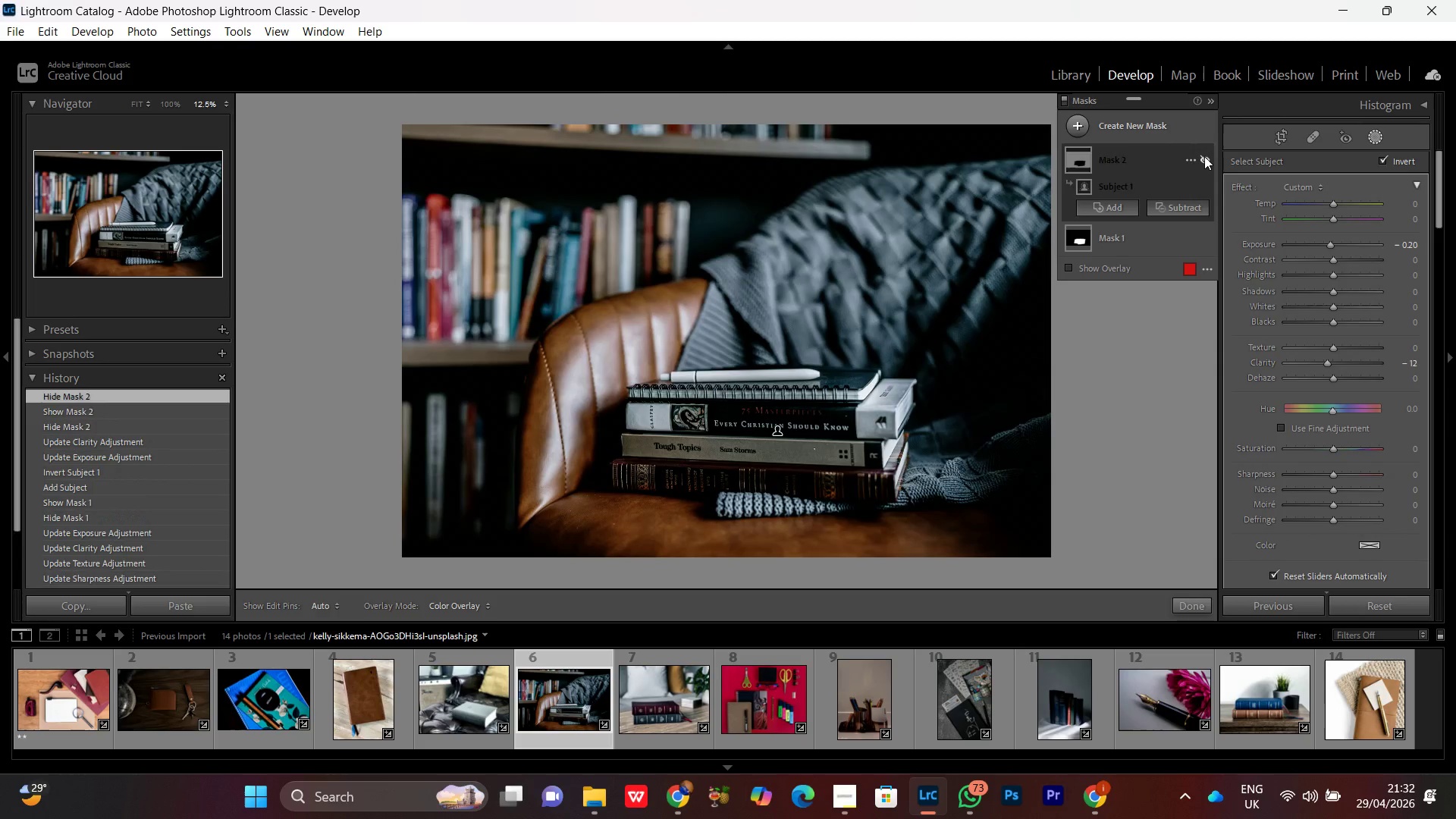 
triple_click([1204, 156])
 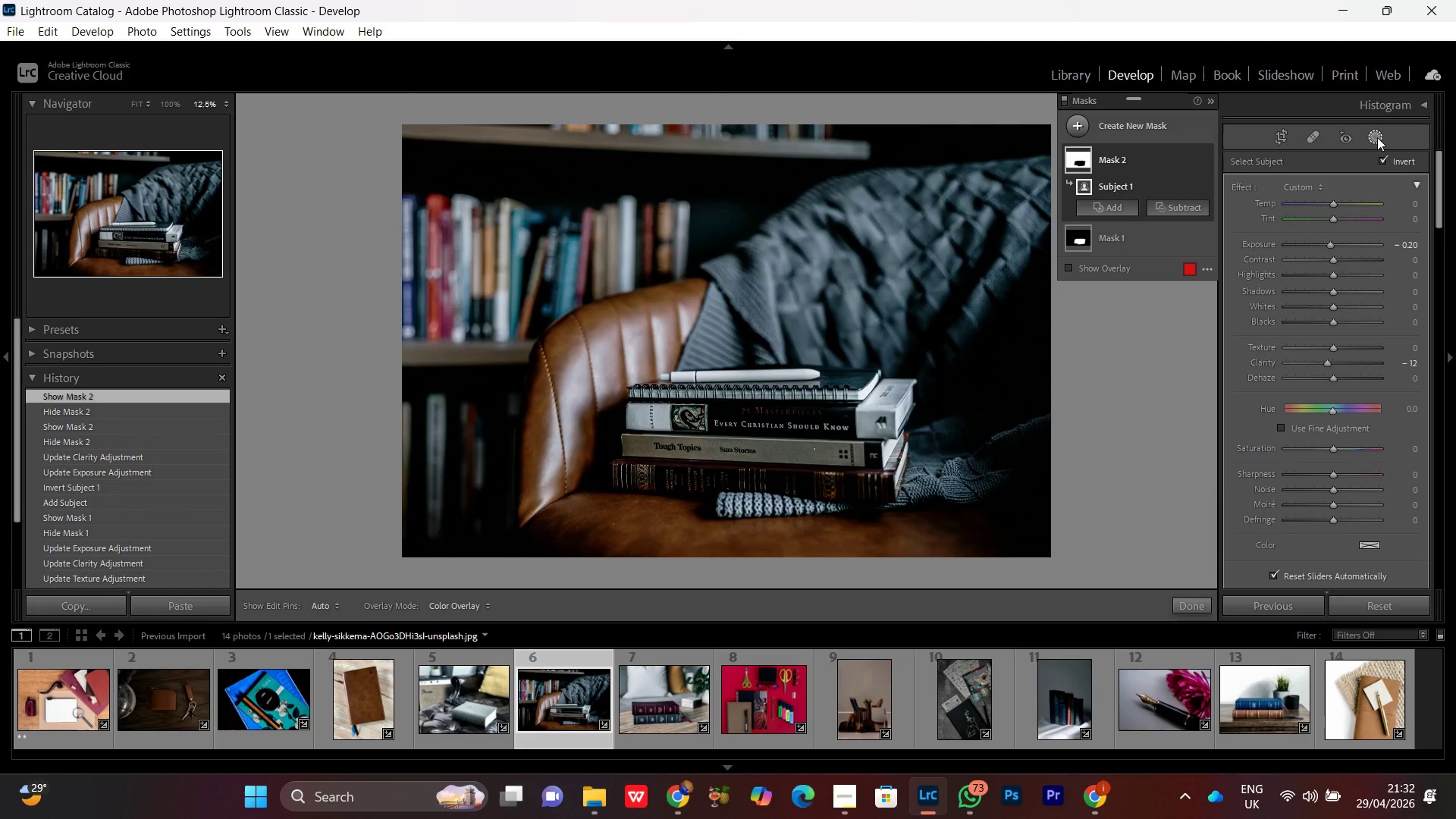 
left_click([1376, 135])
 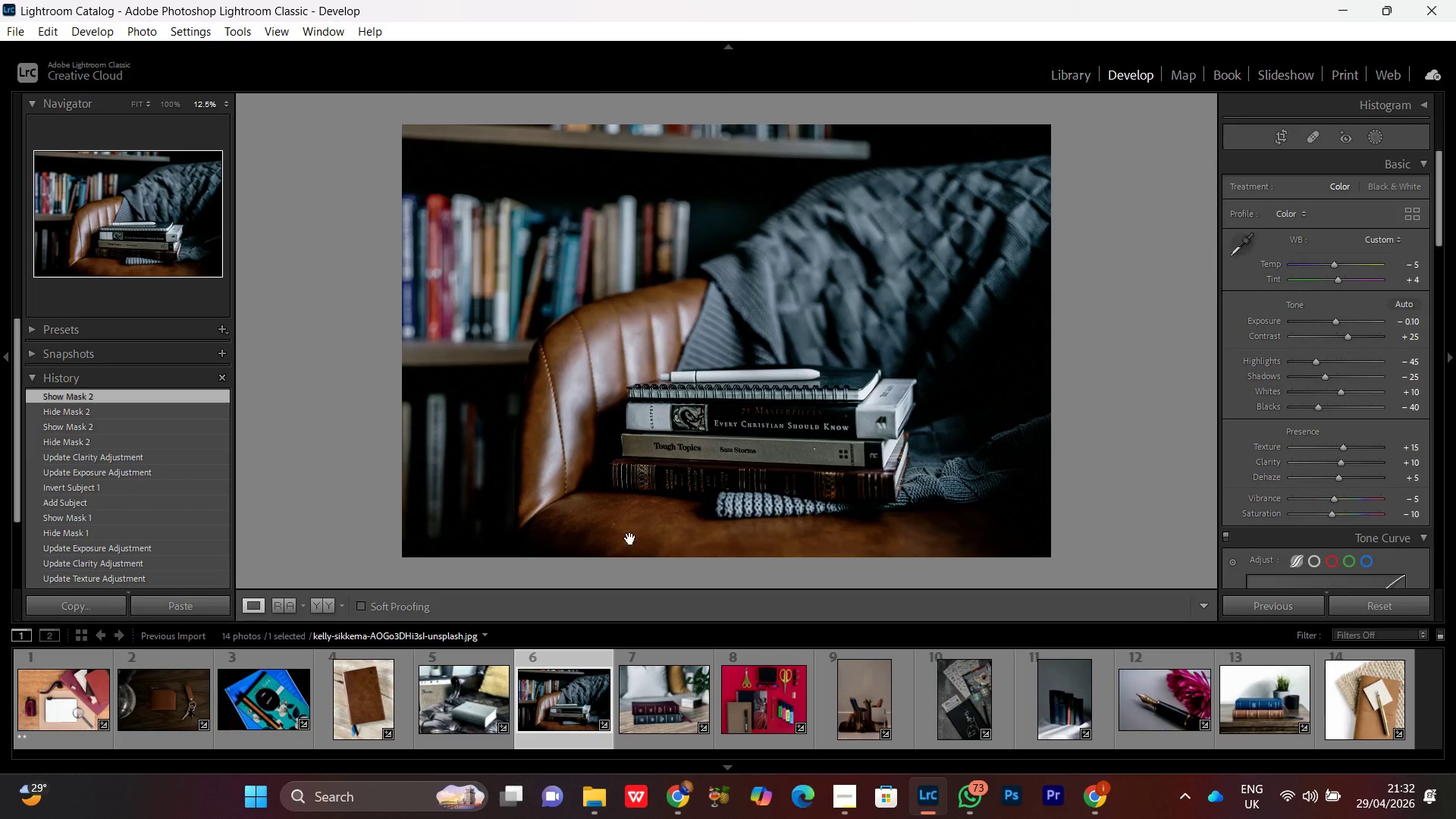 
left_click([657, 529])
 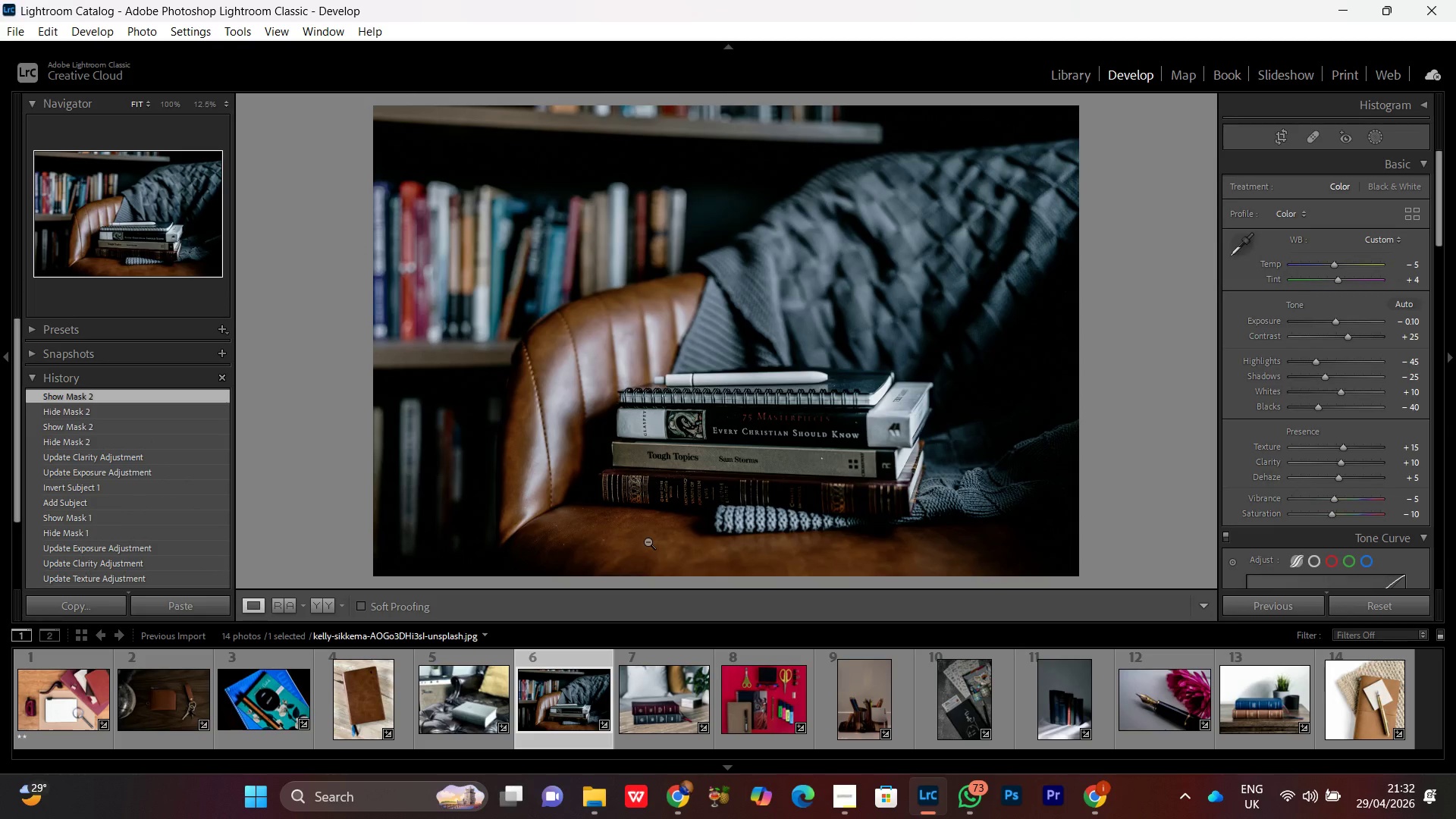 
key(Control+Equal)
 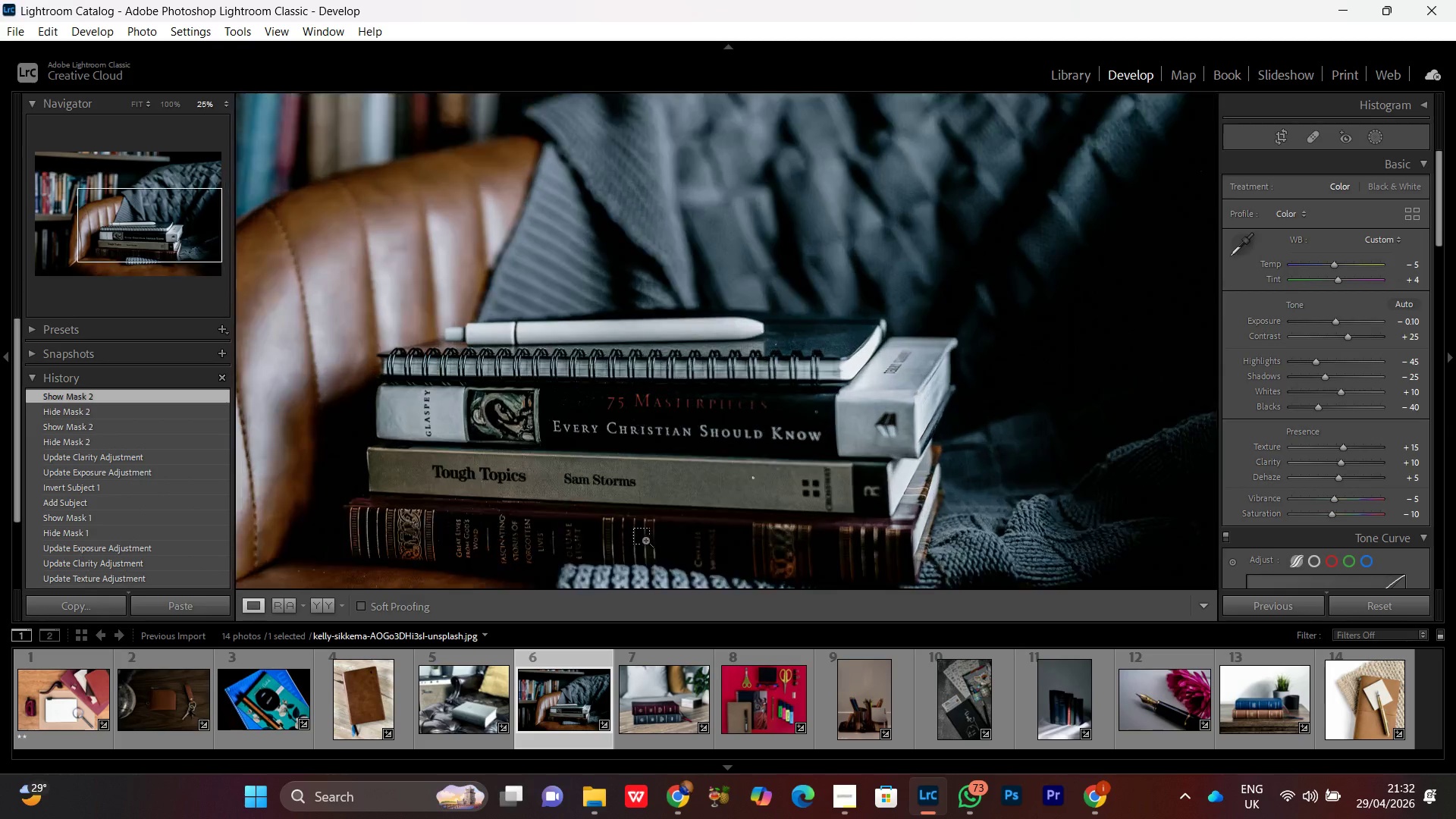 
key(Control+Equal)
 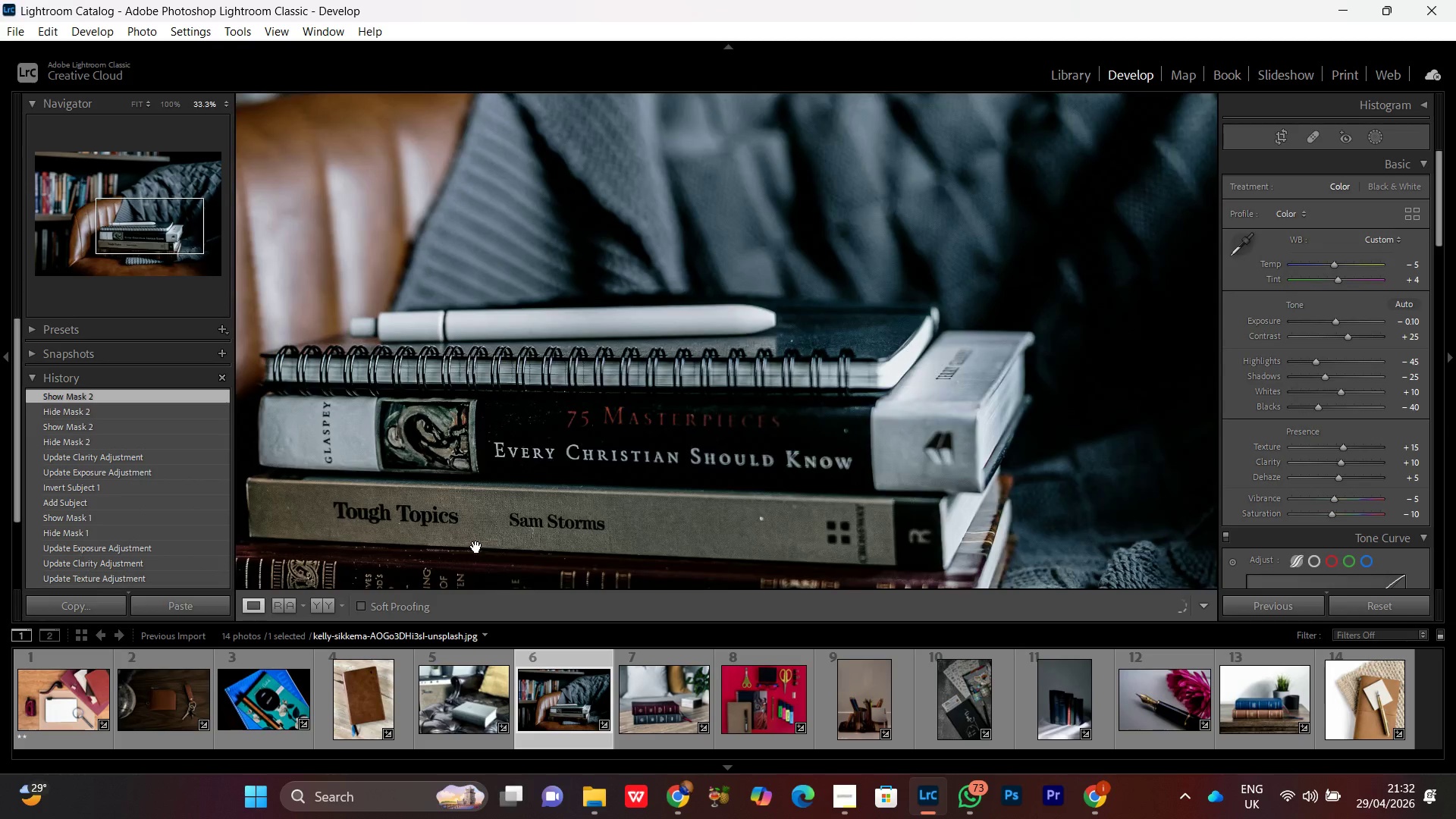 
left_click_drag(start_coordinate=[476, 547], to_coordinate=[787, 363])
 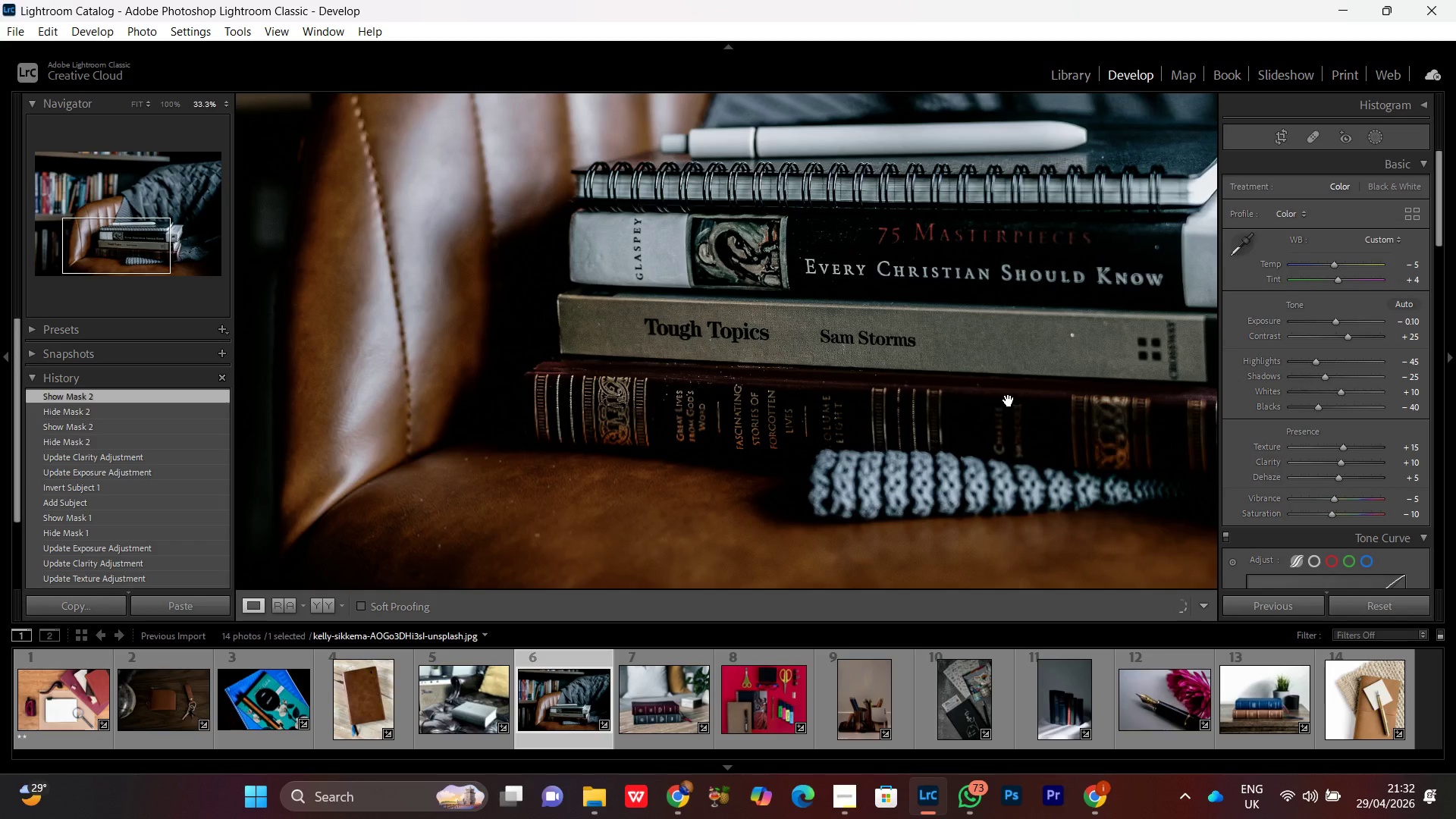 
key(Control+Equal)
 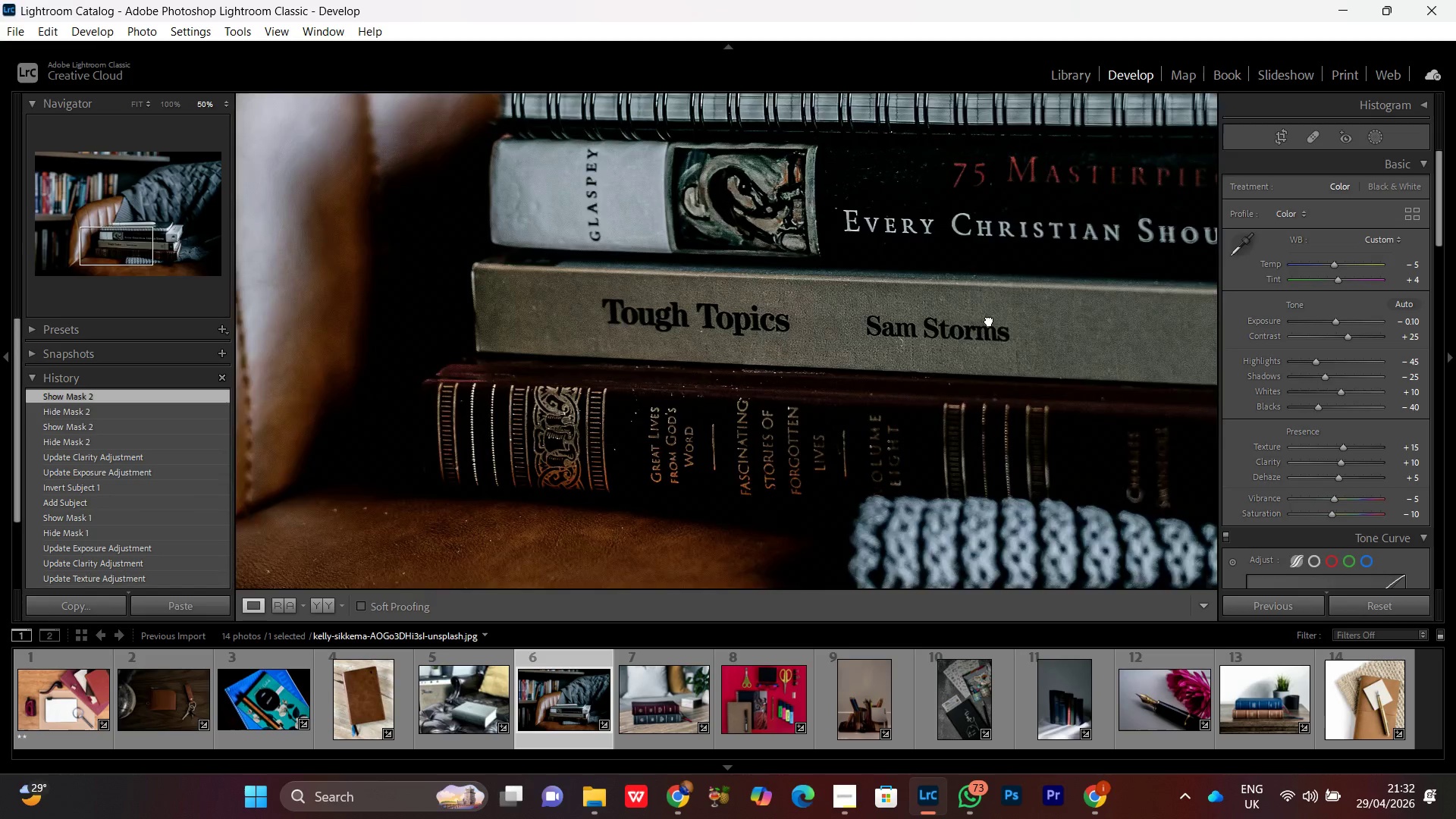 
left_click_drag(start_coordinate=[989, 320], to_coordinate=[606, 469])
 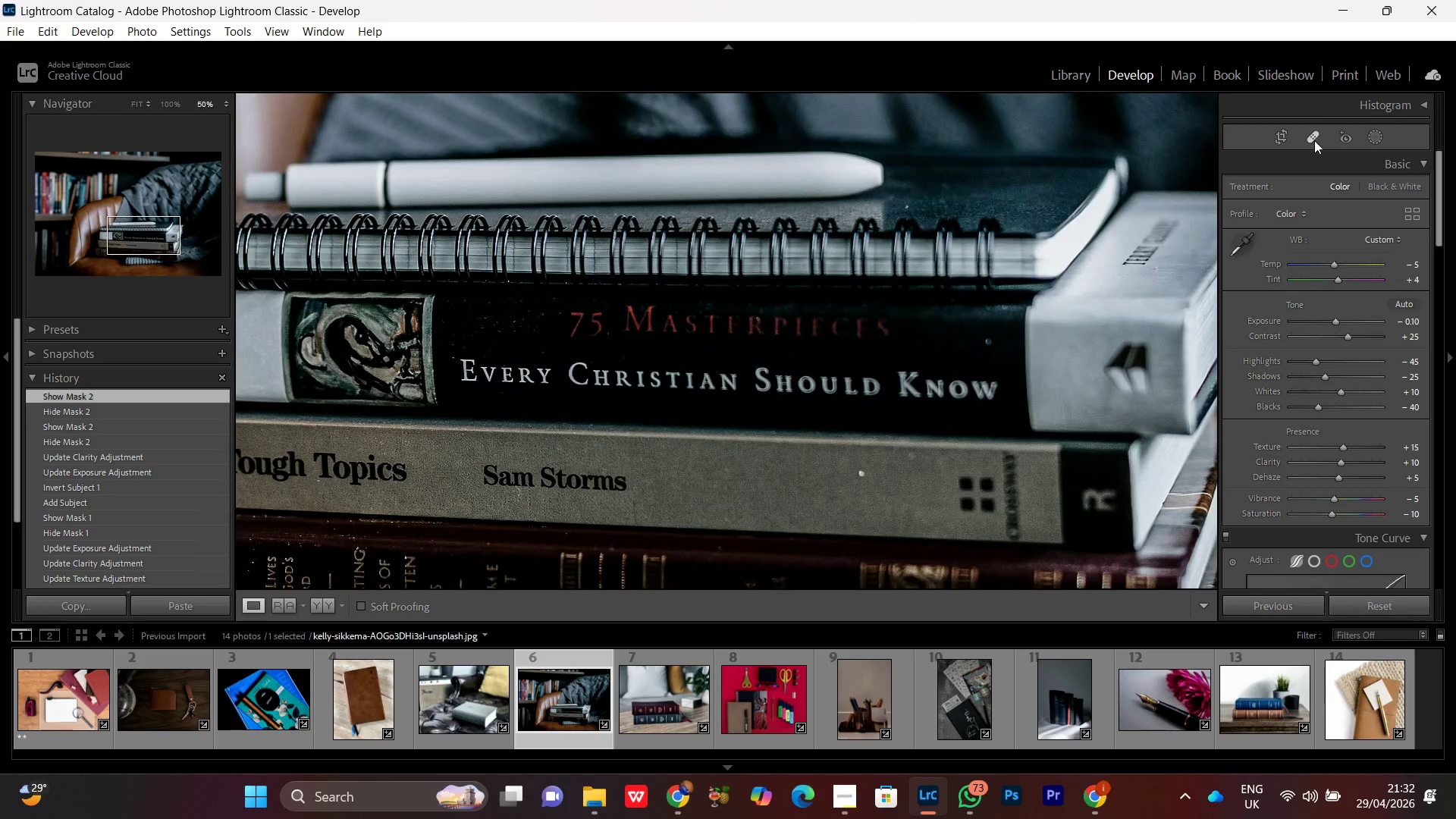 
left_click([1314, 131])
 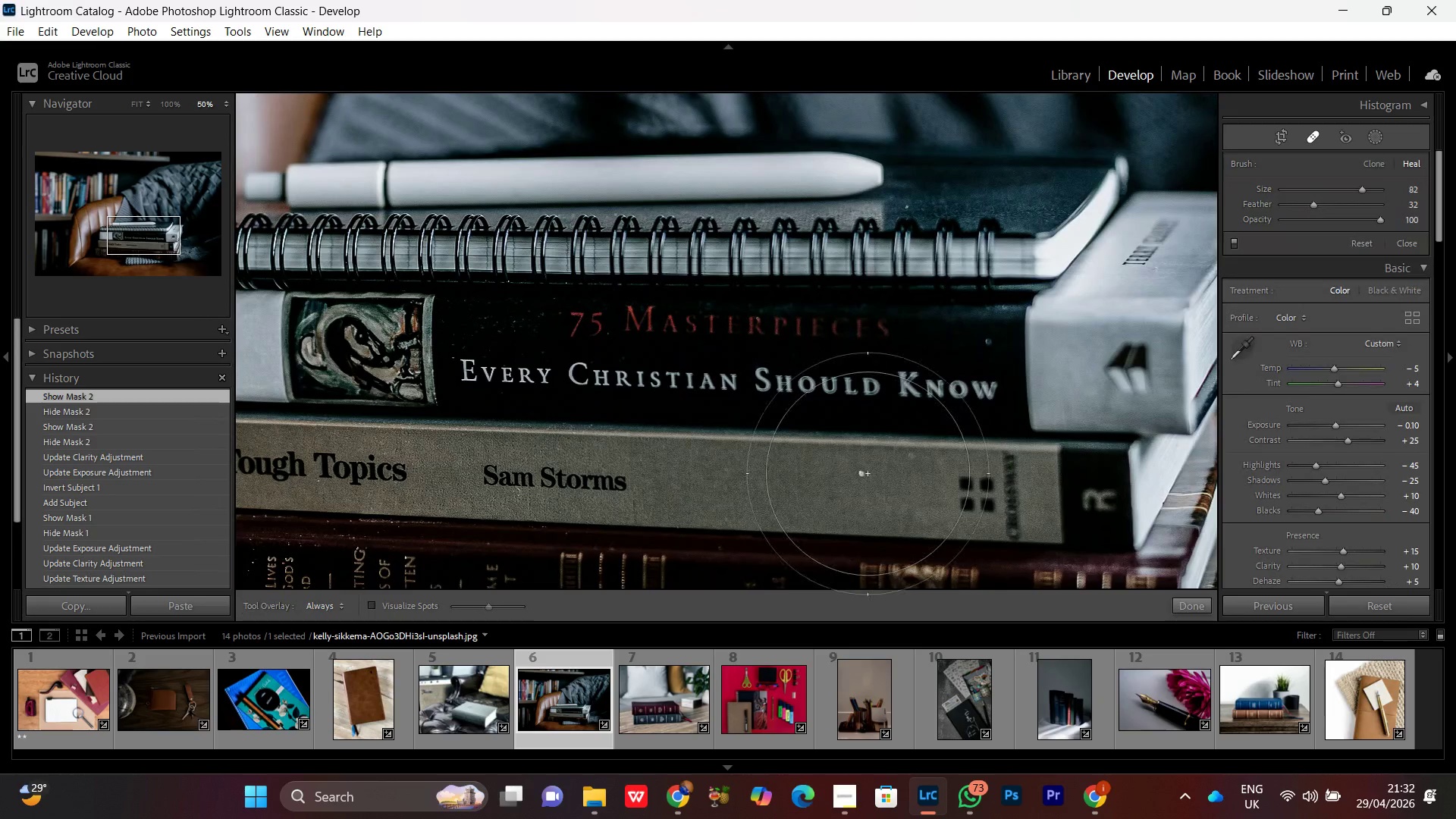 
wait(7.12)
 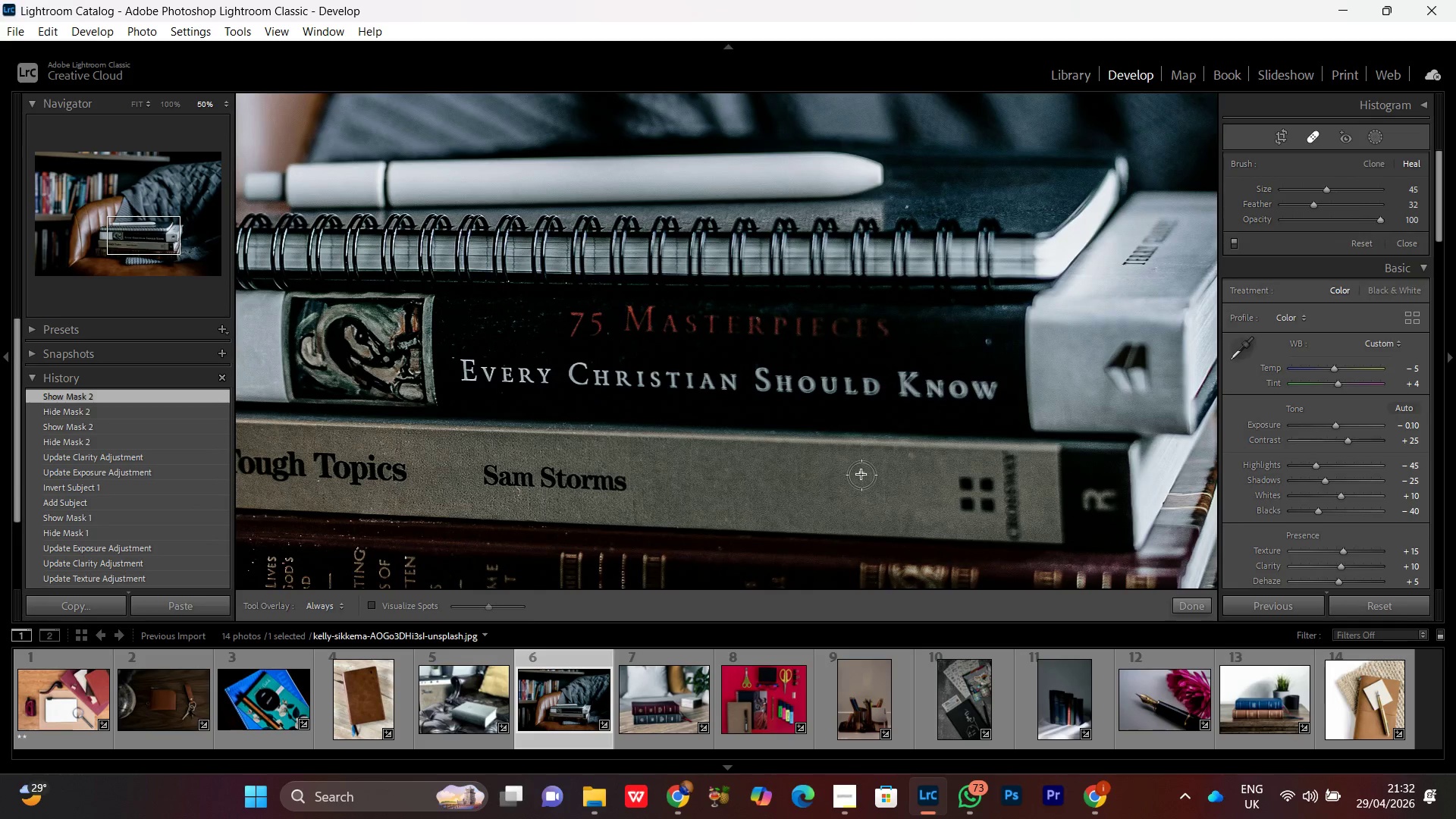 
left_click([861, 475])
 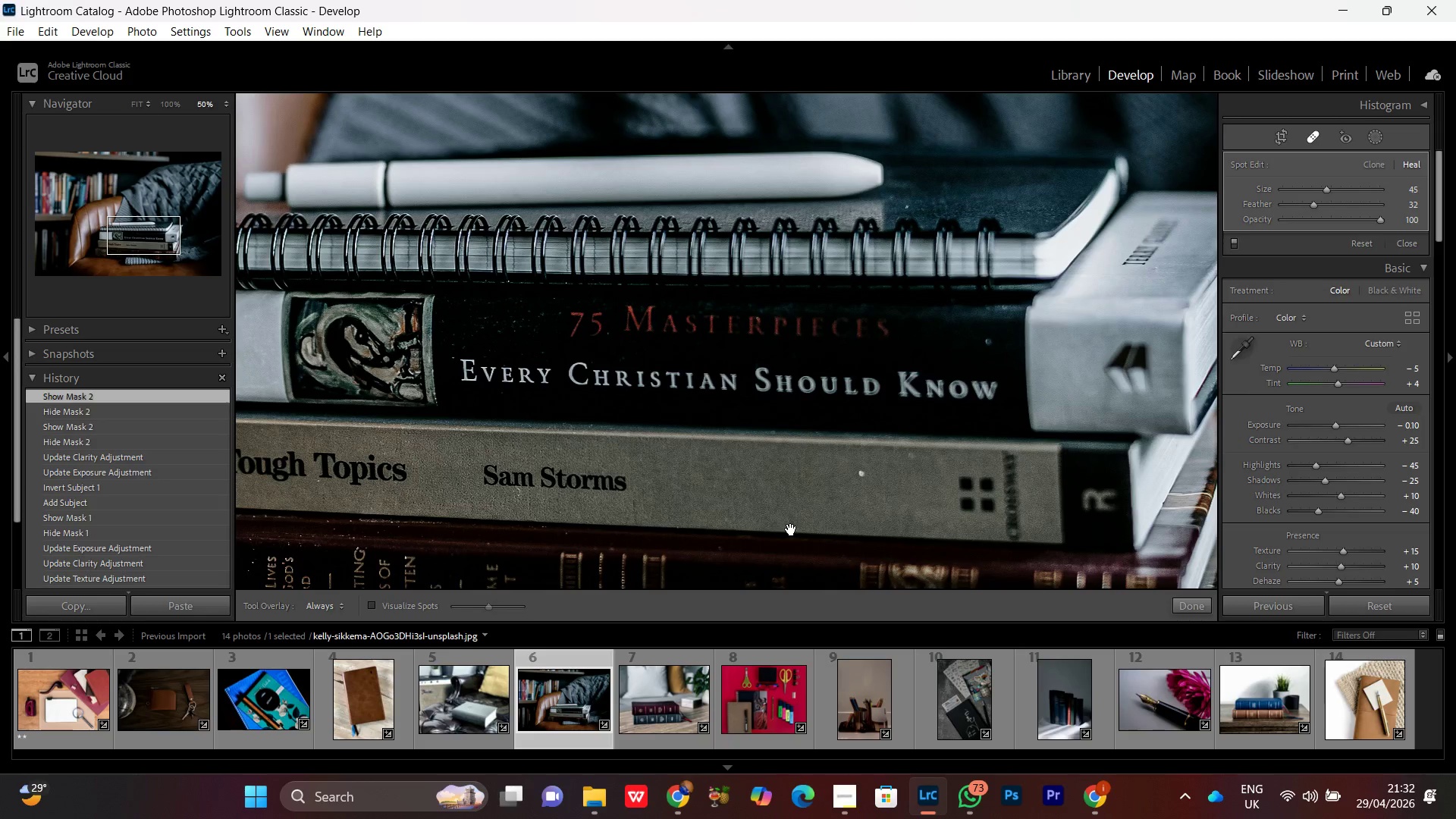 
scroll: coordinate [861, 475], scroll_direction: down, amount: 117.0
 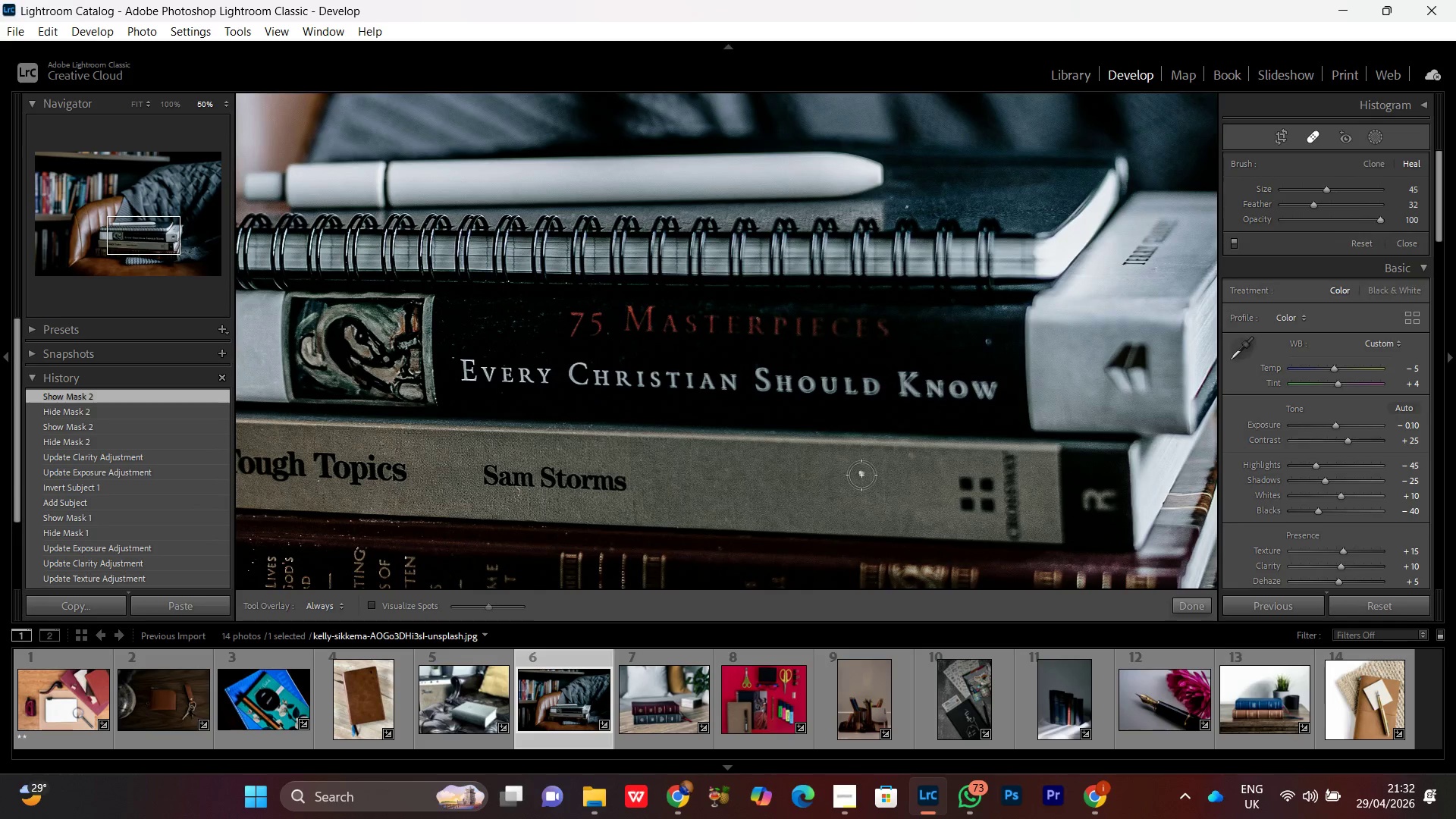 
hold_key(key=Space, duration=1.5)
 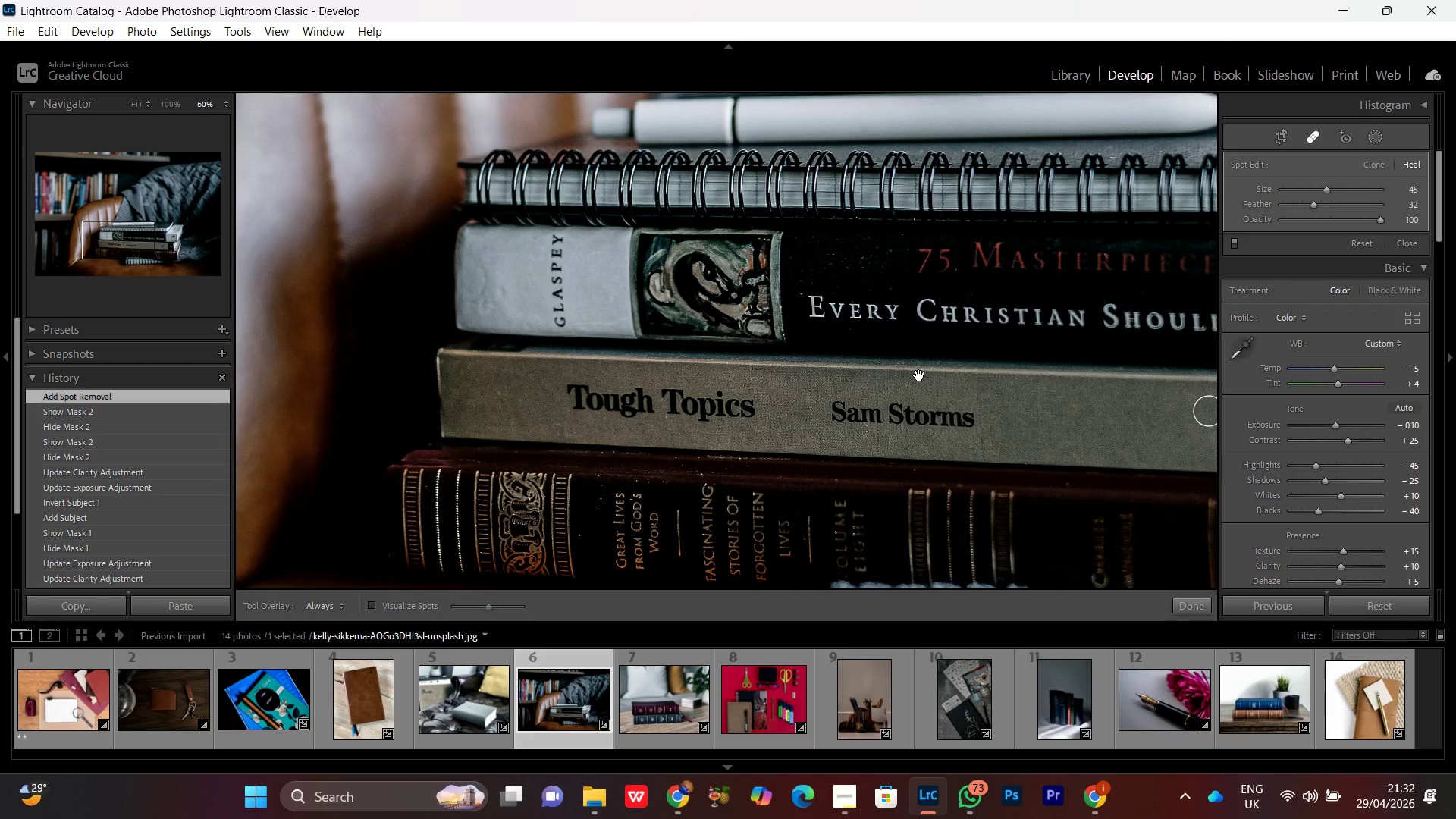 
left_click_drag(start_coordinate=[579, 513], to_coordinate=[908, 453])
 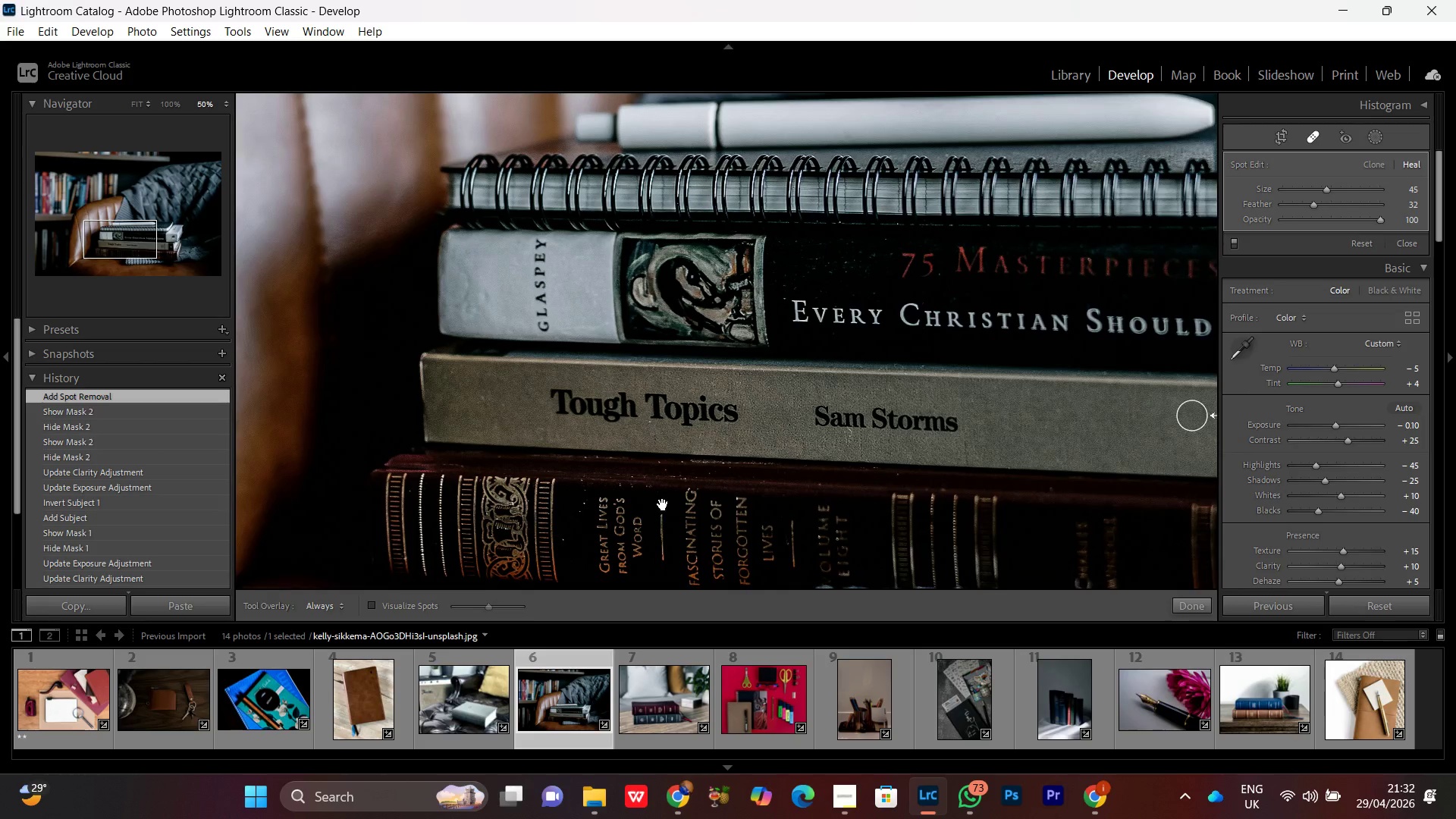 
left_click_drag(start_coordinate=[653, 507], to_coordinate=[672, 503])
 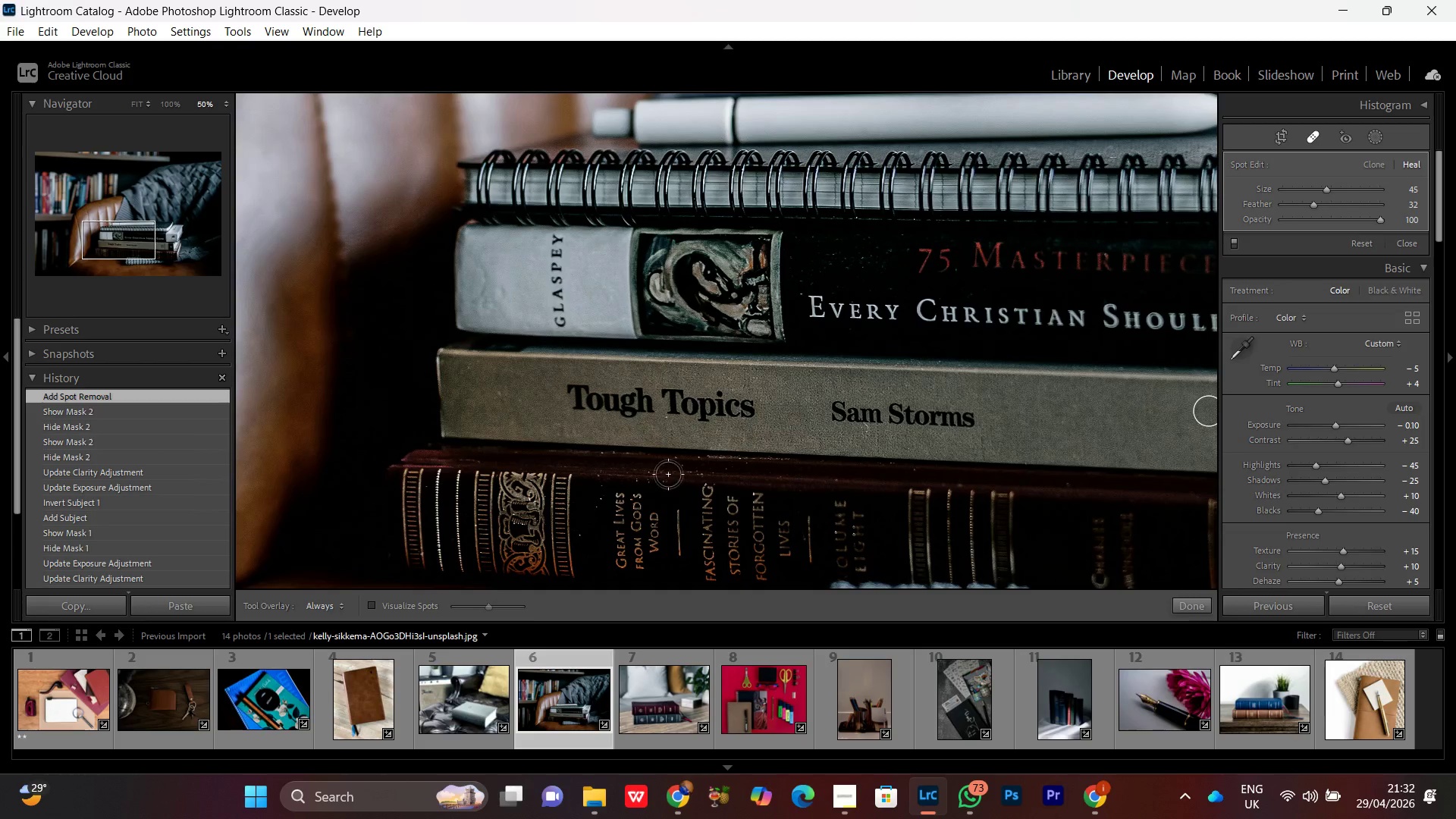 
key(Space)
 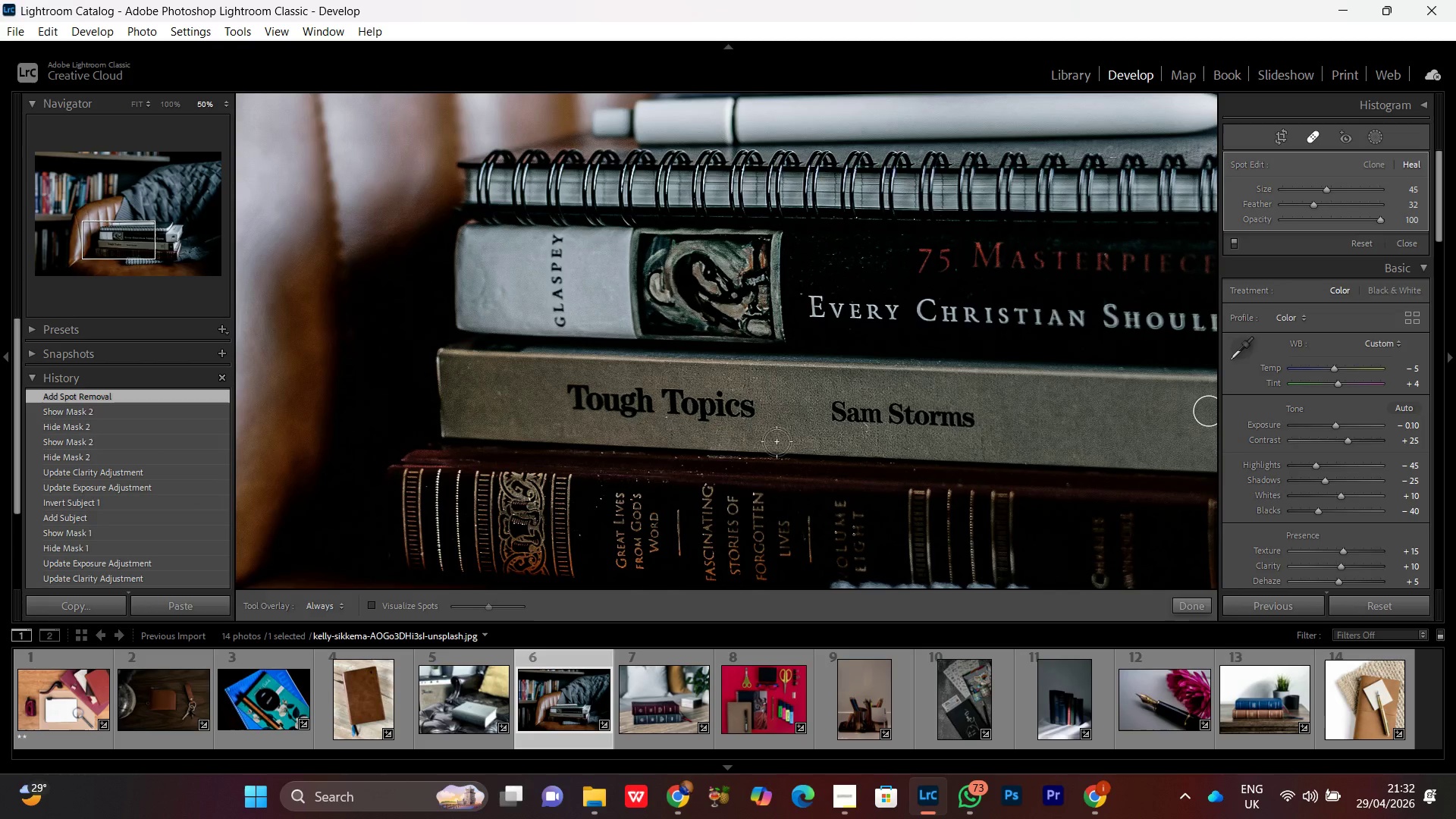 
key(Space)
 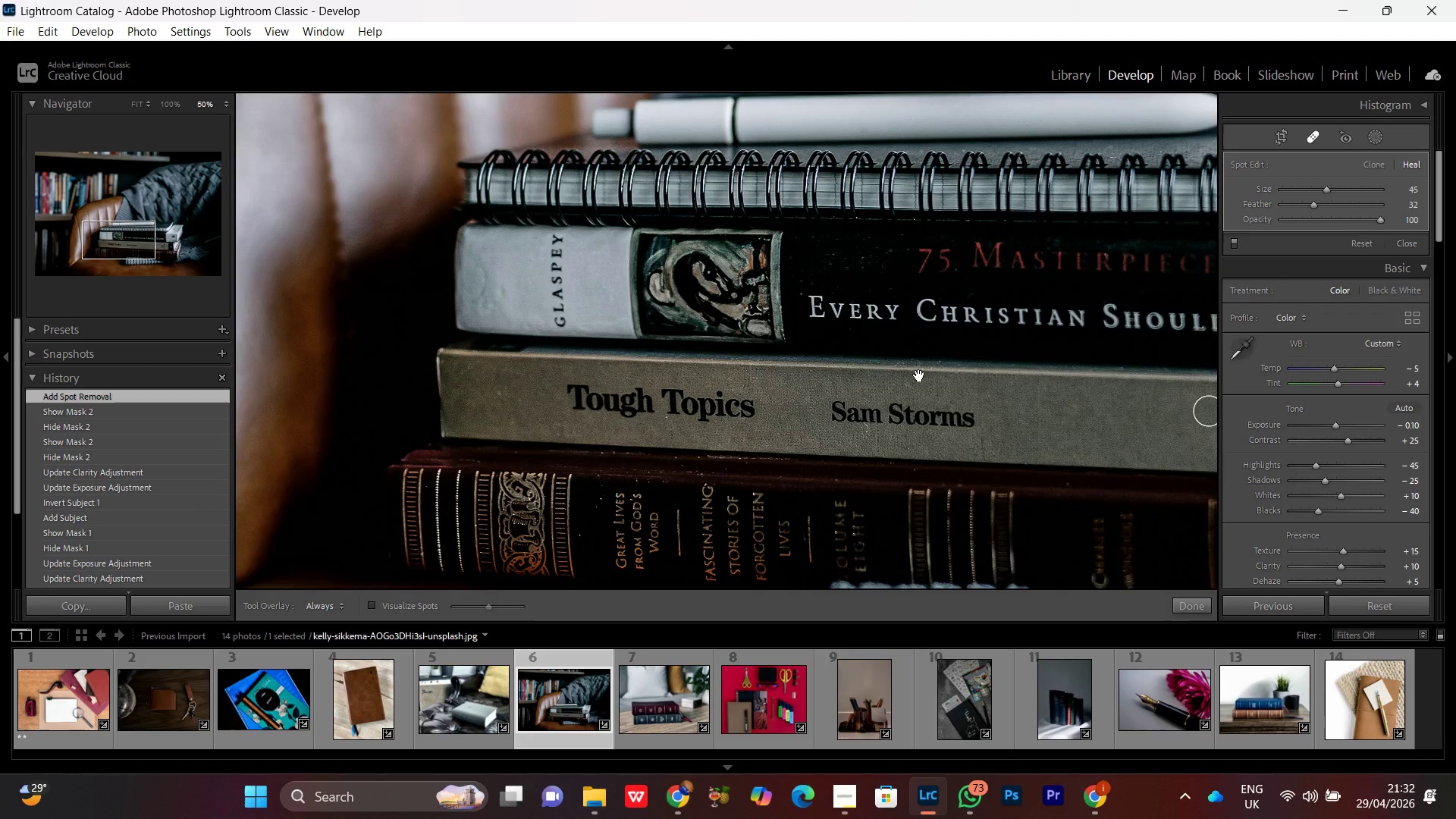 
hold_key(key=Space, duration=1.5)
 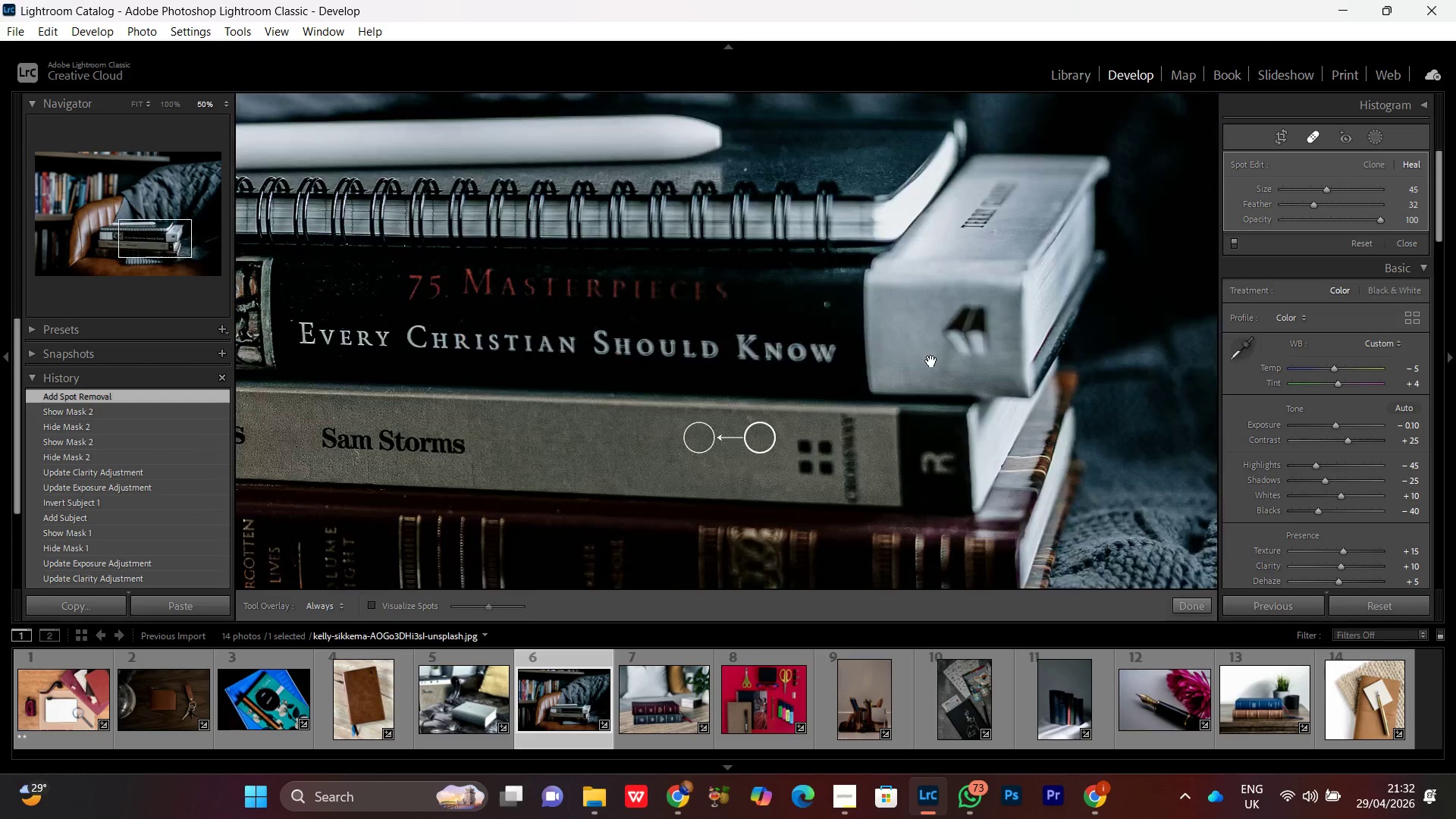 
left_click_drag(start_coordinate=[919, 375], to_coordinate=[621, 586])
 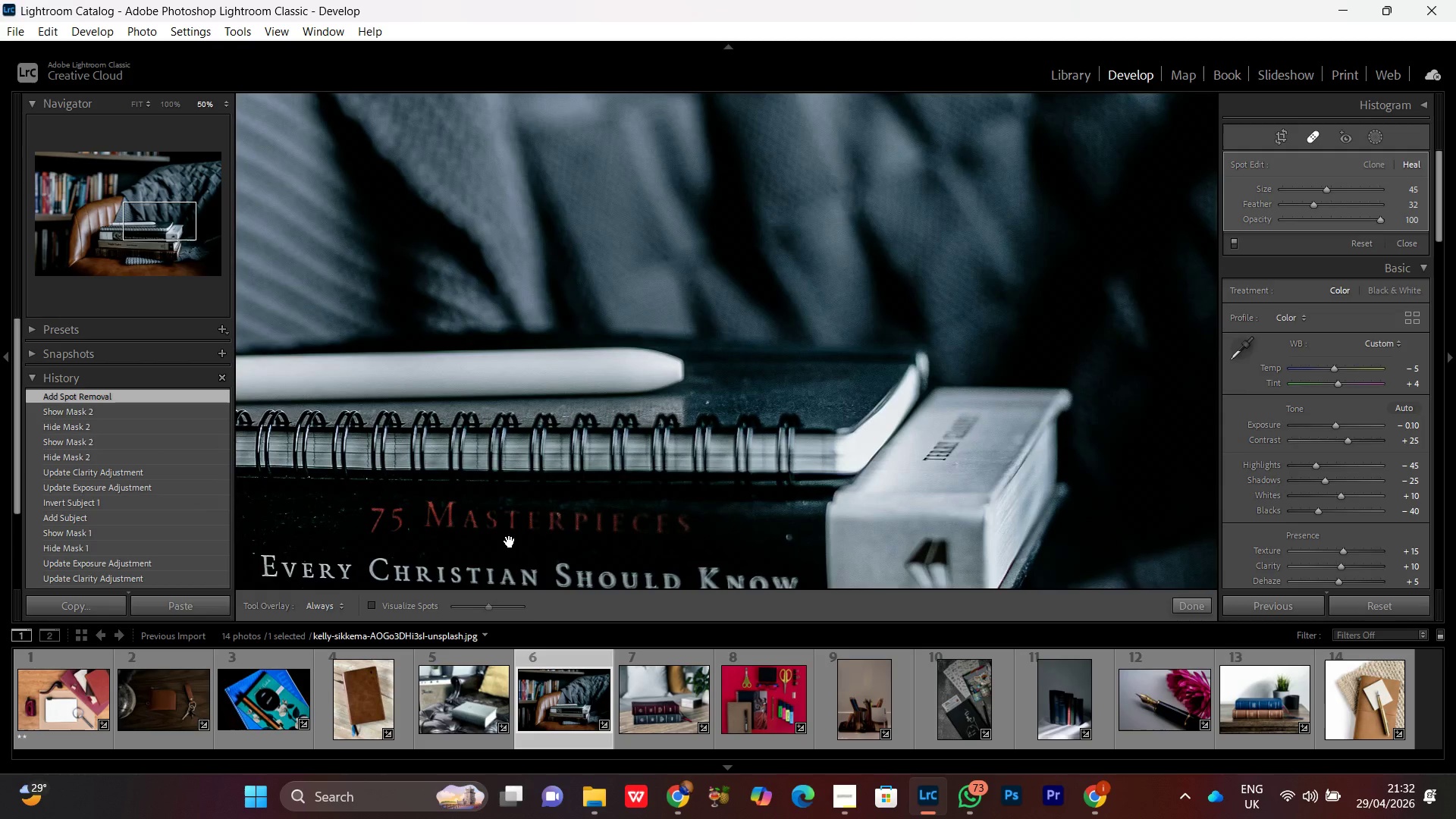 
left_click_drag(start_coordinate=[811, 490], to_coordinate=[507, 542])
 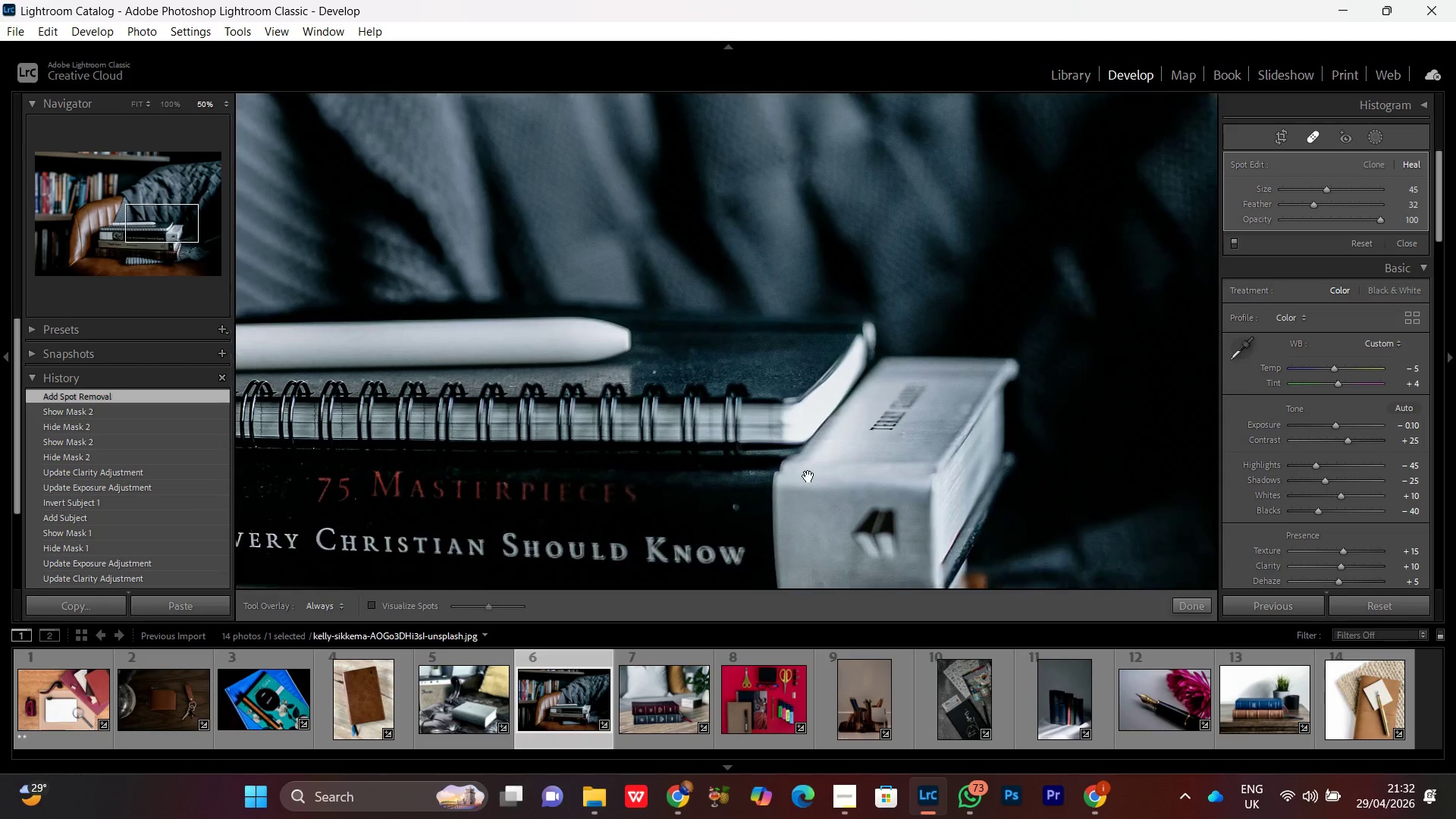 
left_click_drag(start_coordinate=[797, 541], to_coordinate=[833, 408])
 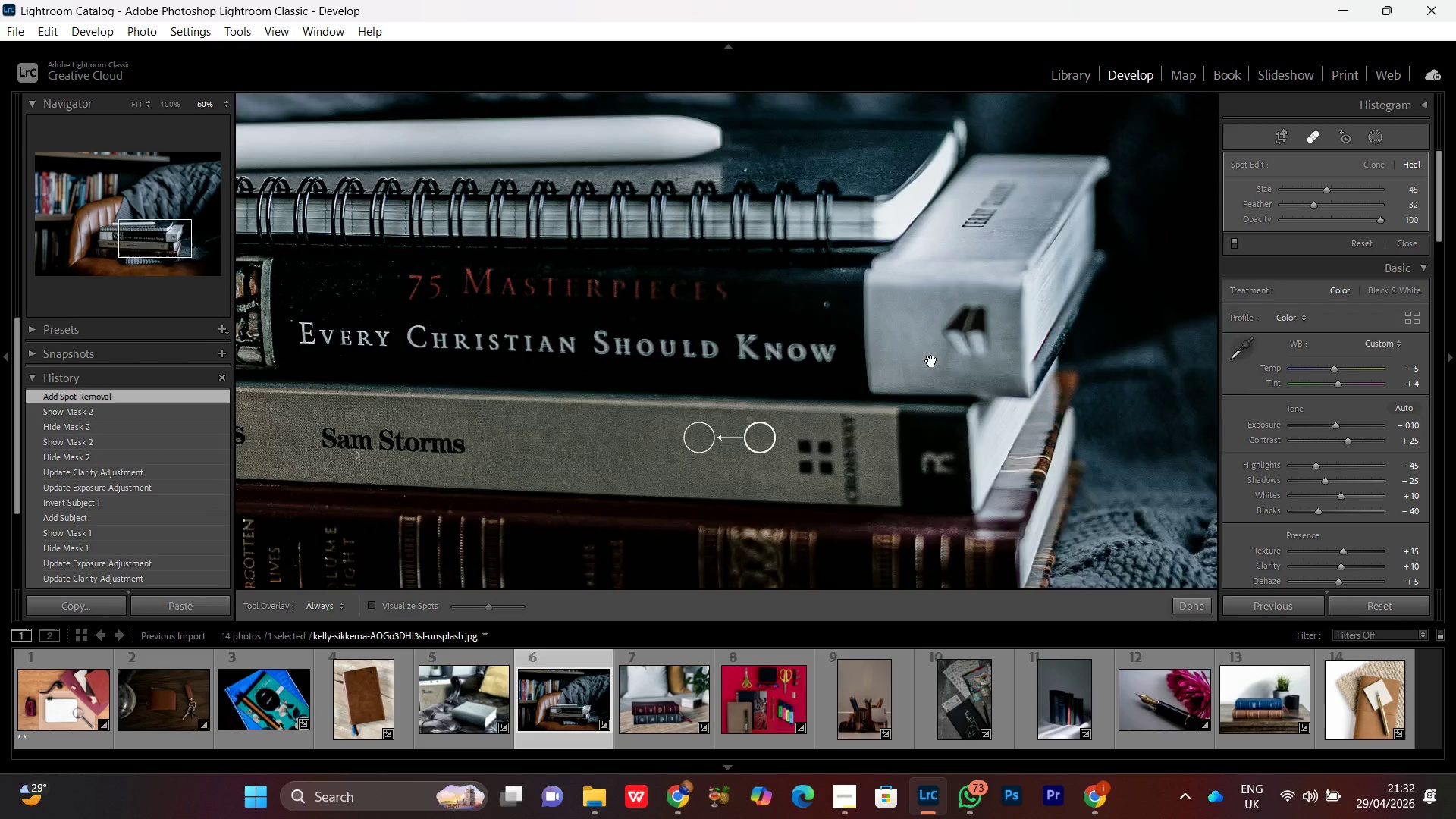 
hold_key(key=Space, duration=1.5)
 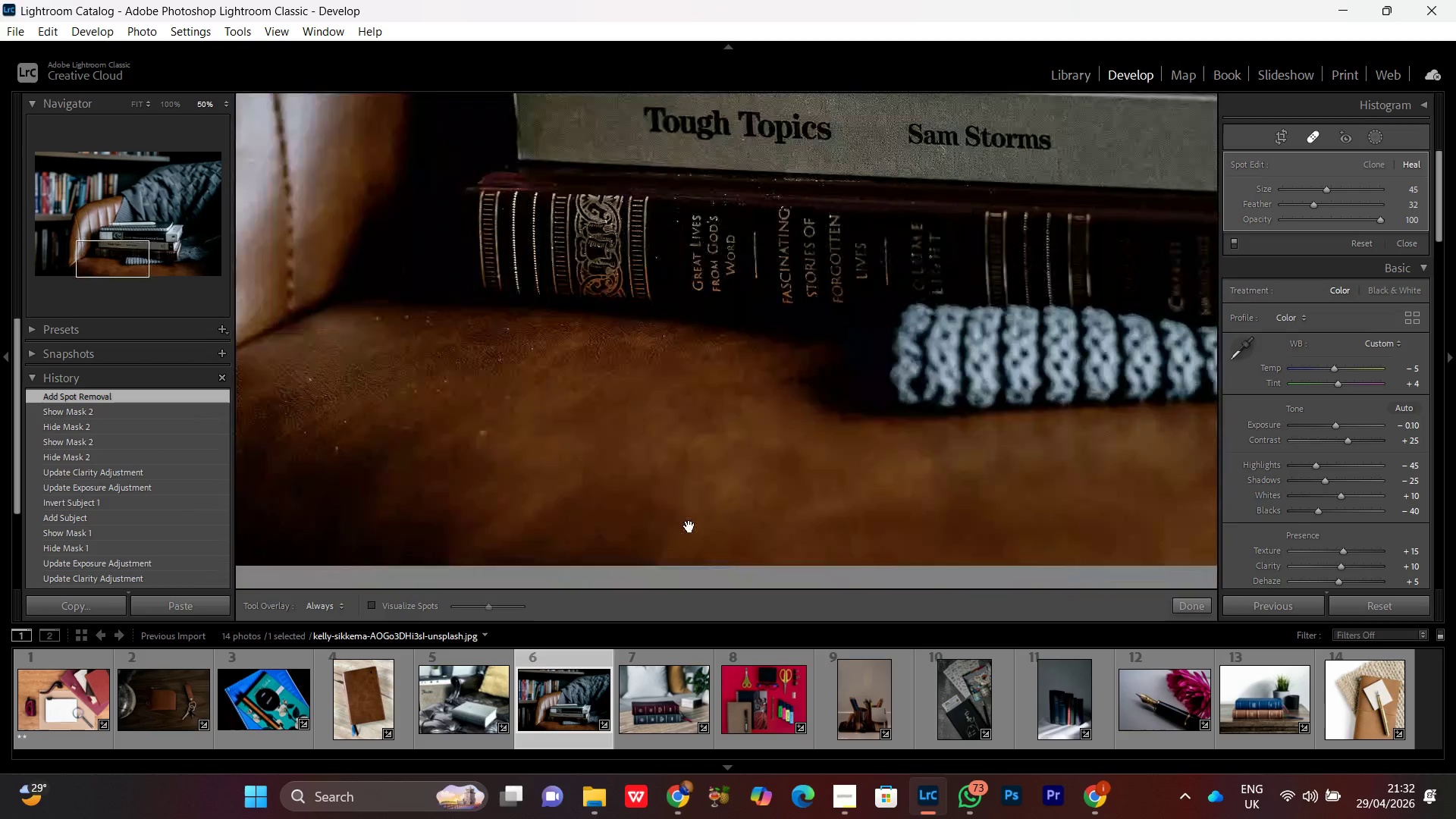 
left_click_drag(start_coordinate=[838, 493], to_coordinate=[942, 354])
 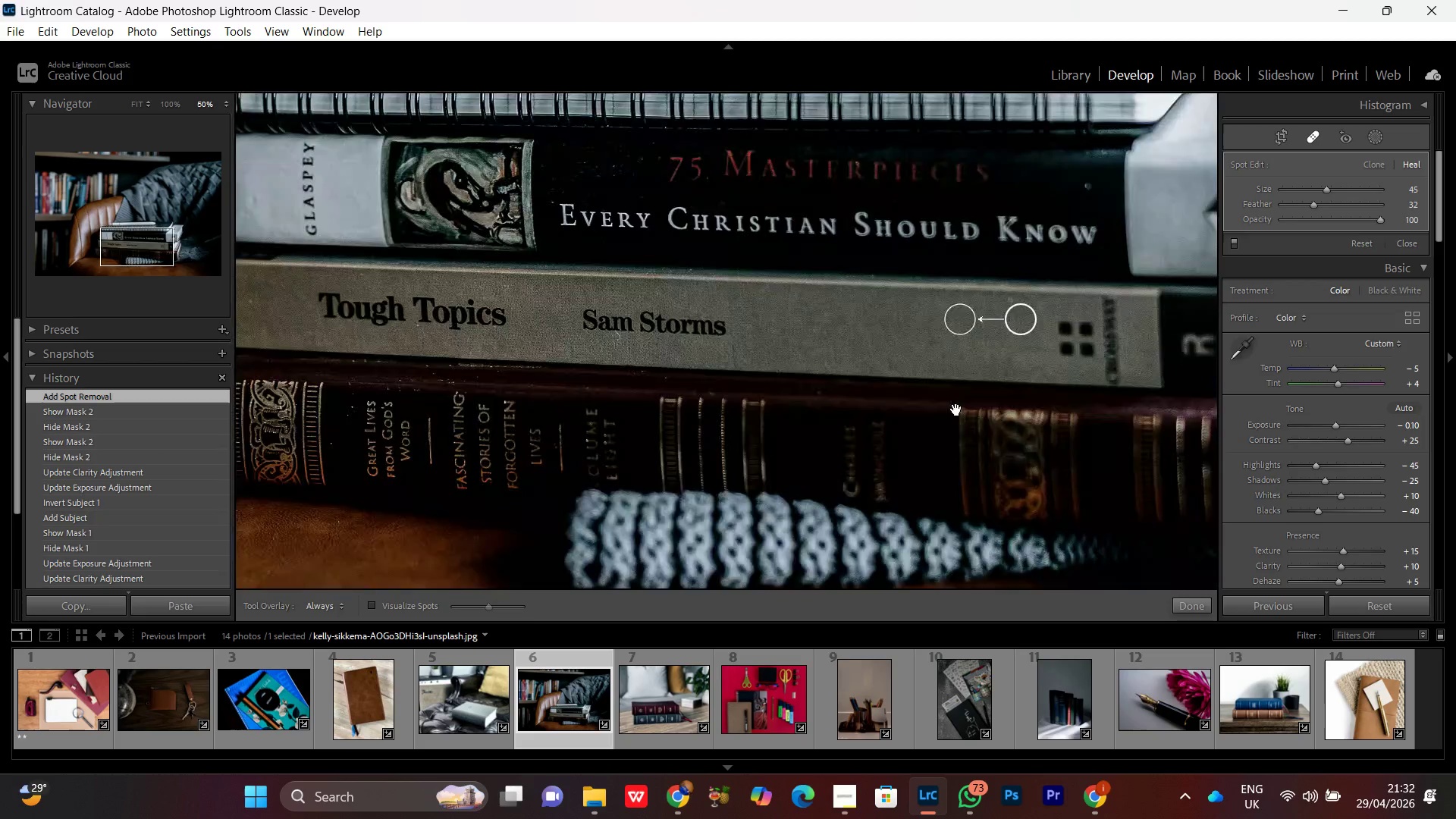 
left_click_drag(start_coordinate=[634, 525], to_coordinate=[1000, 399])
 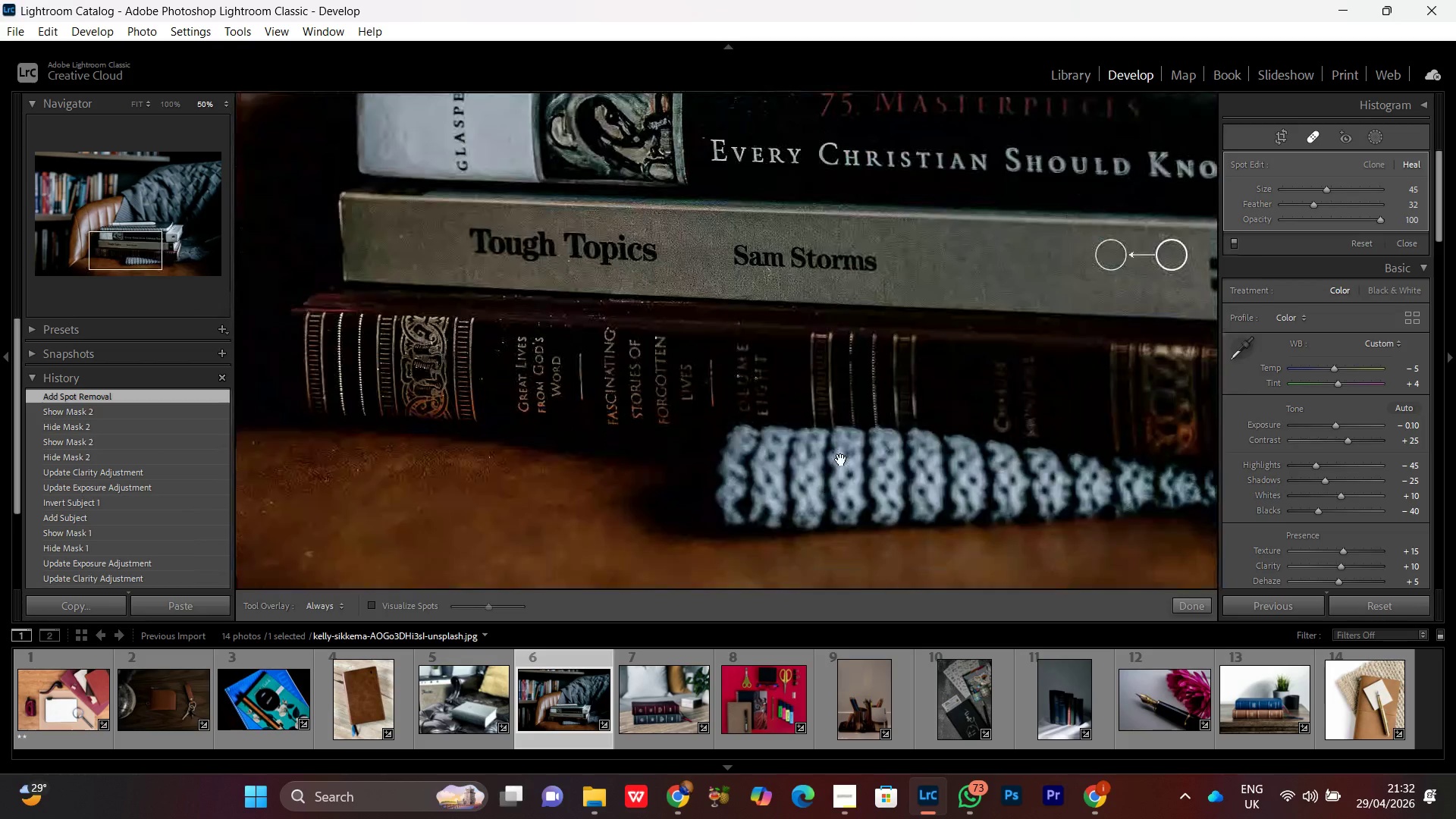 
left_click_drag(start_coordinate=[839, 513], to_coordinate=[937, 363])
 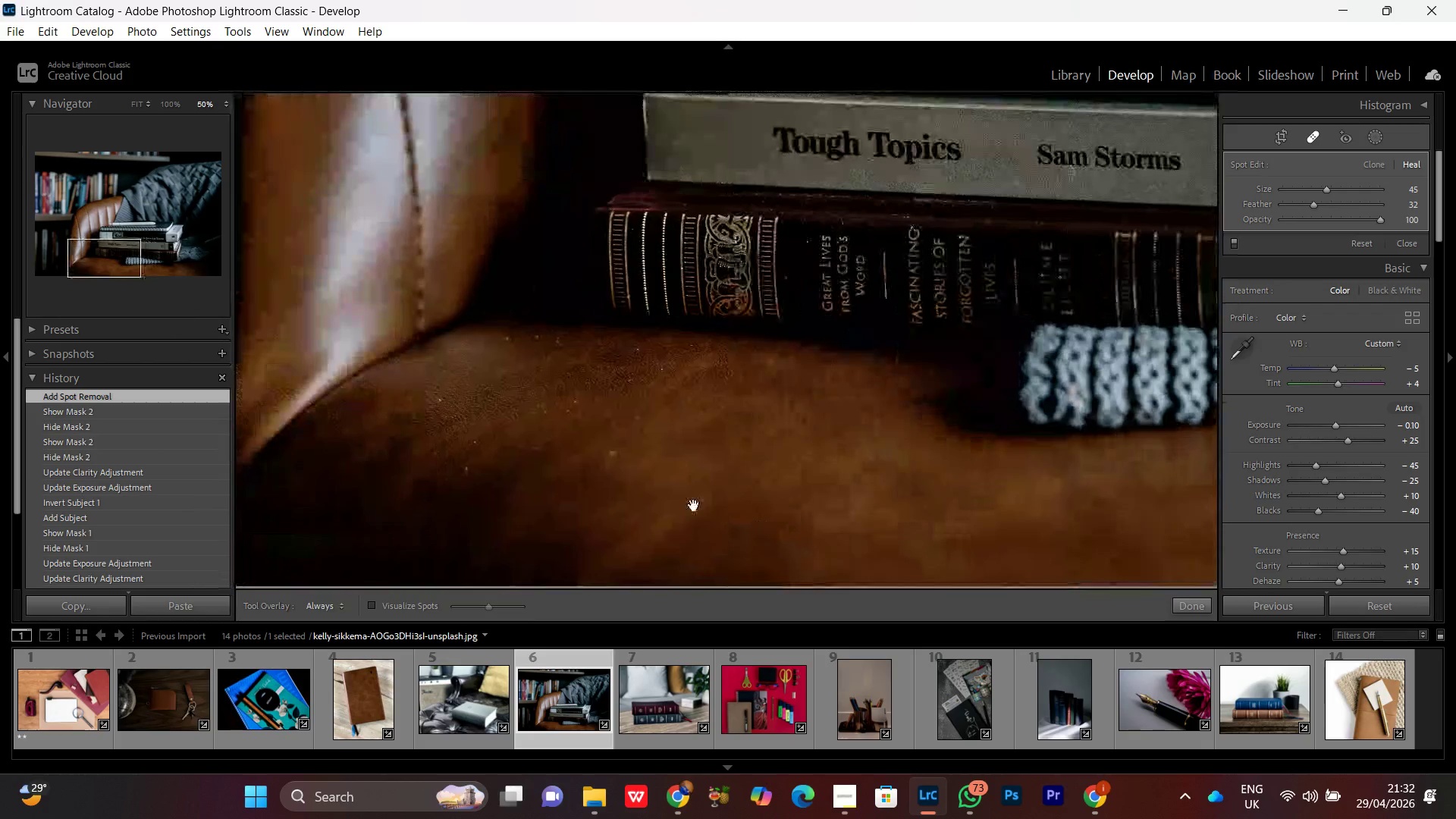 
hold_key(key=Space, duration=1.16)
 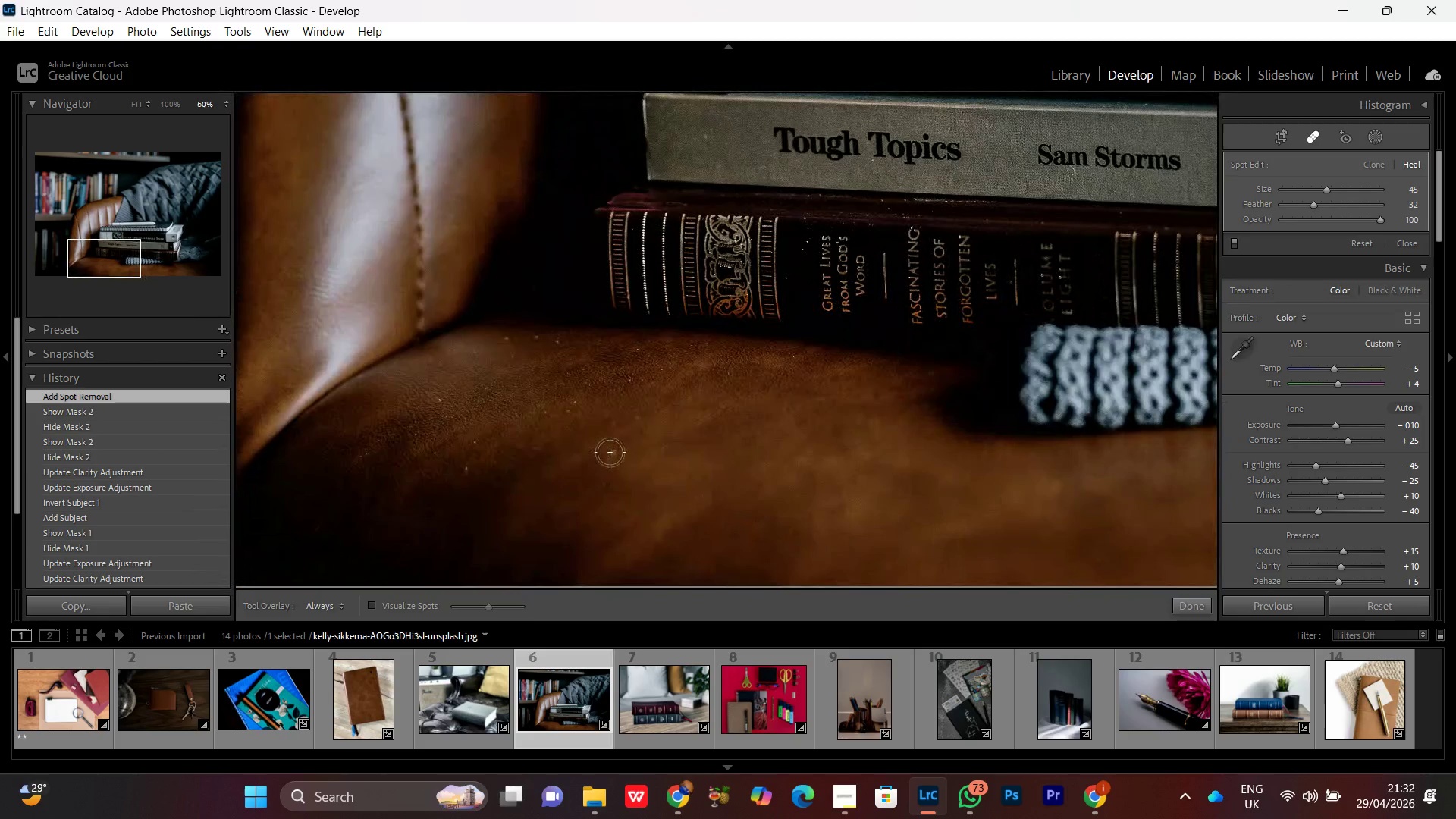 
left_click_drag(start_coordinate=[569, 512], to_coordinate=[773, 539])
 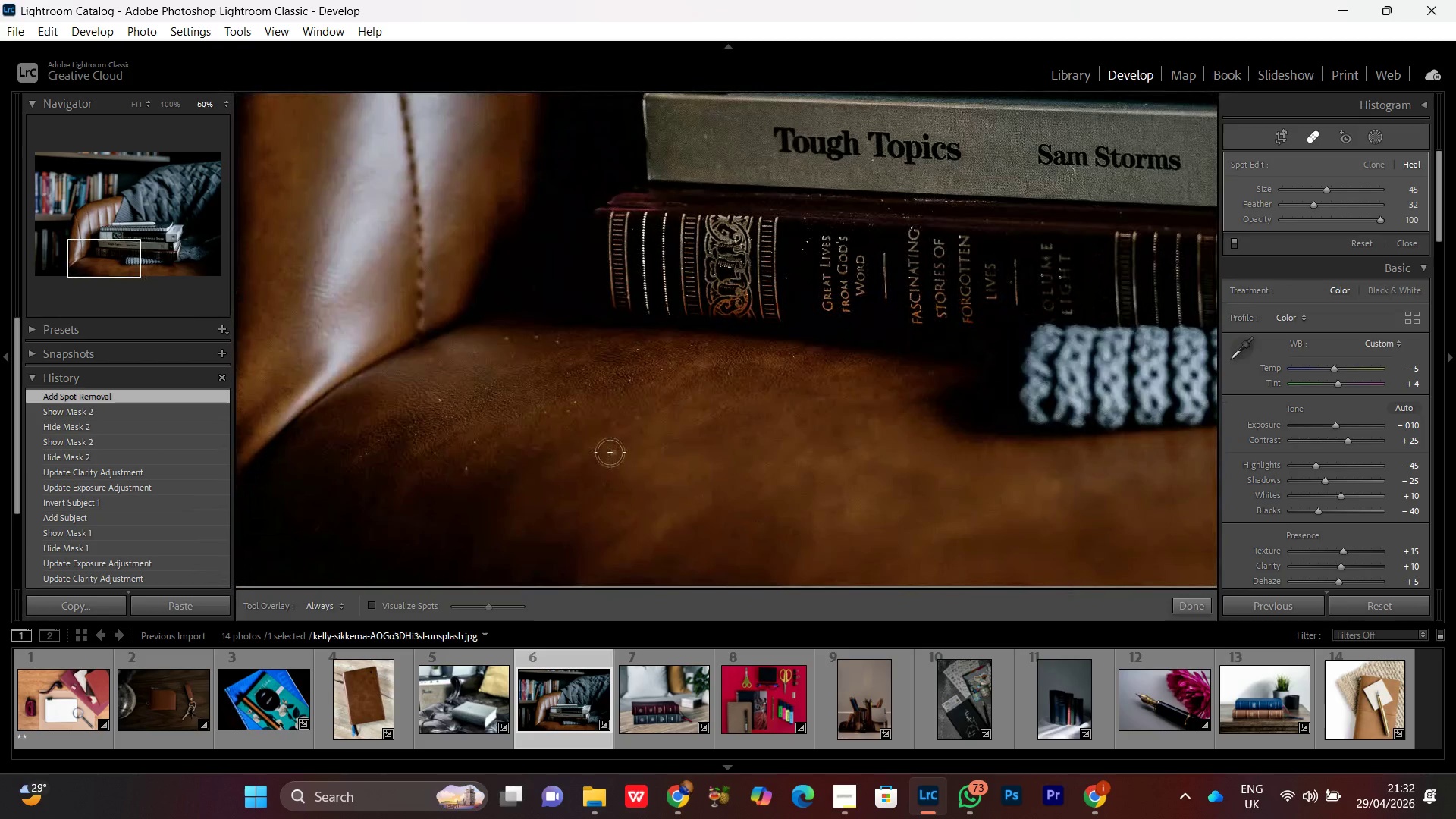 
left_click([610, 452])
 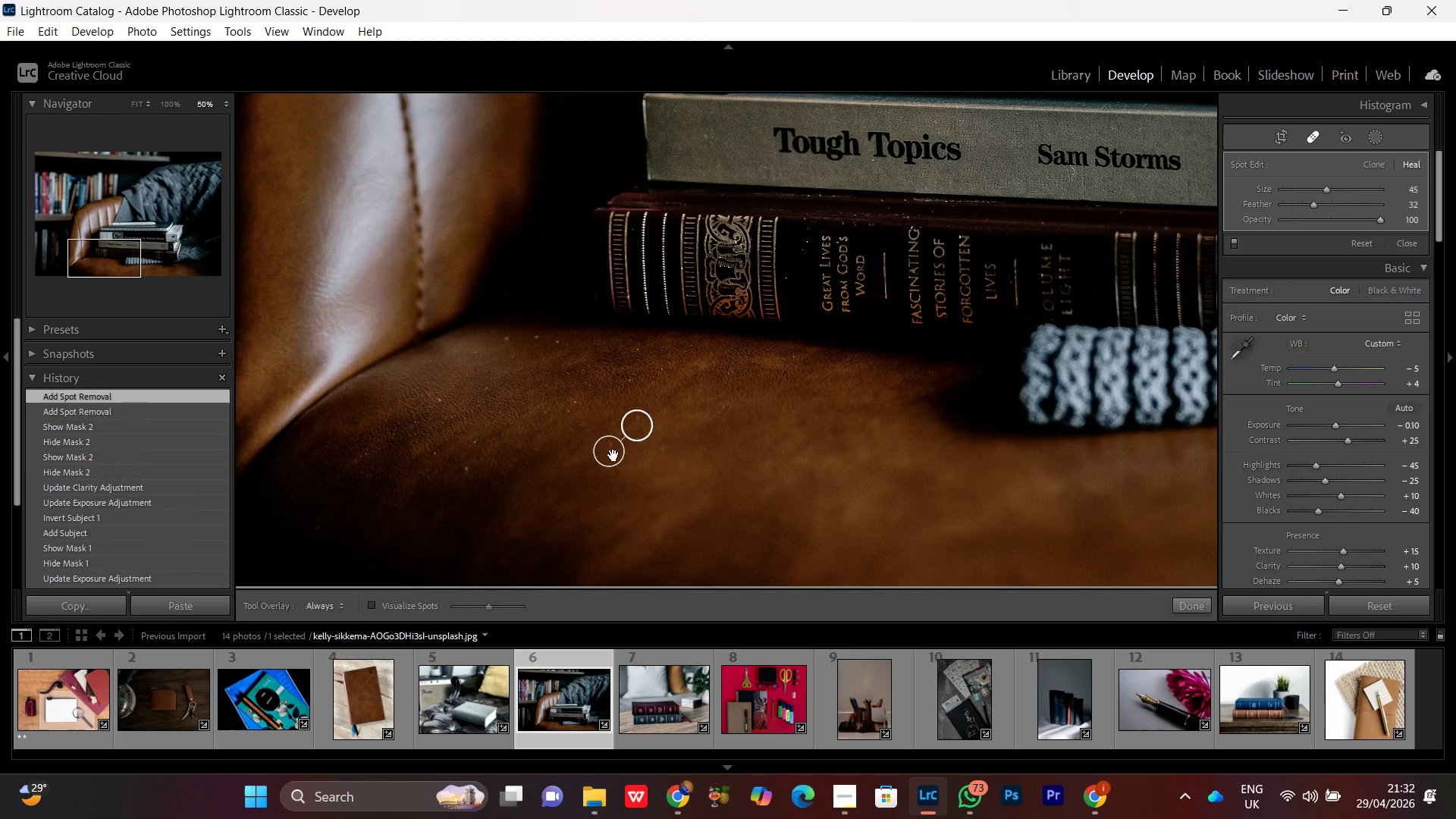 
left_click([469, 471])
 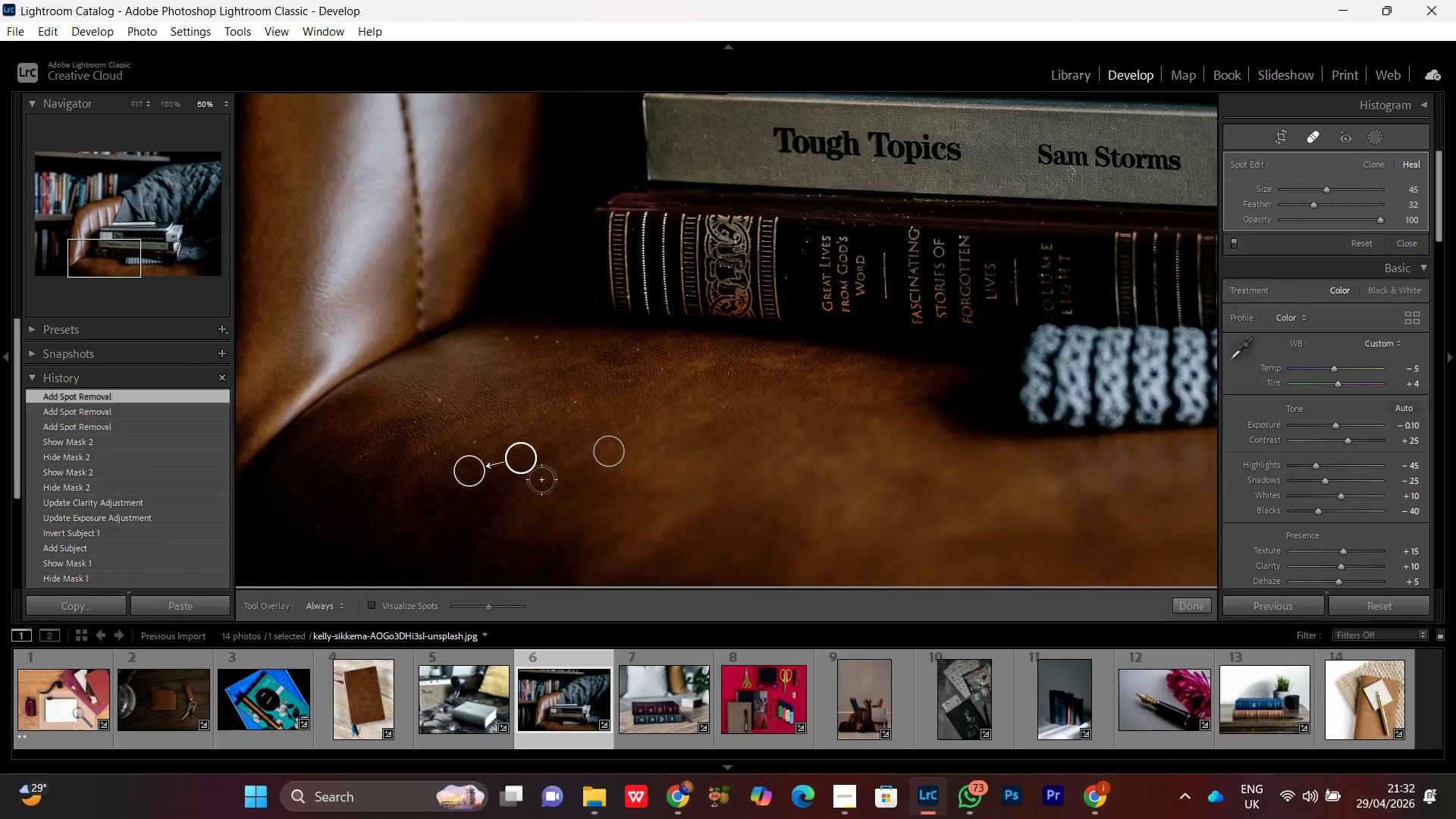 
left_click([470, 440])
 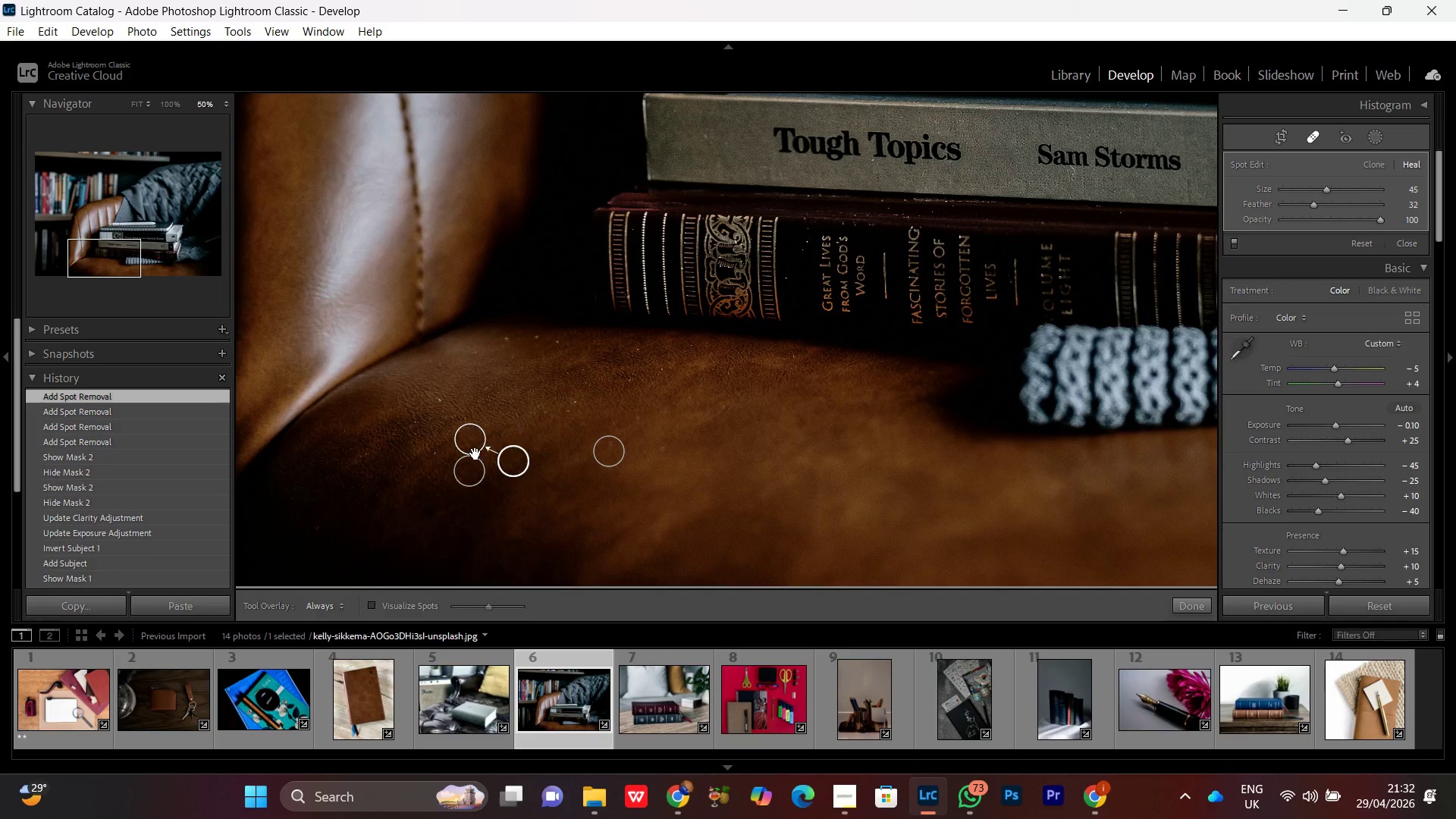 
left_click([438, 403])
 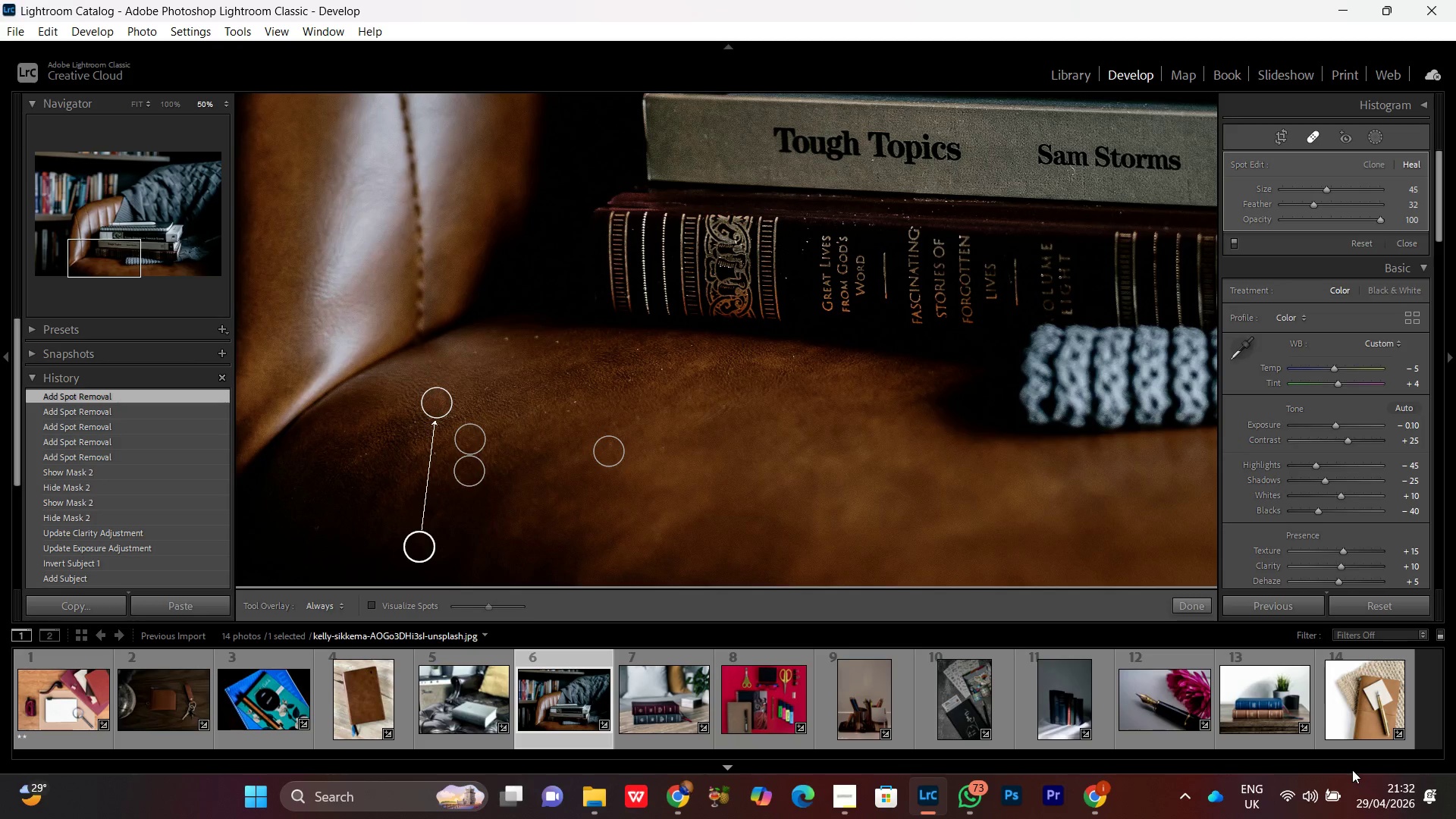 
wait(23.47)
 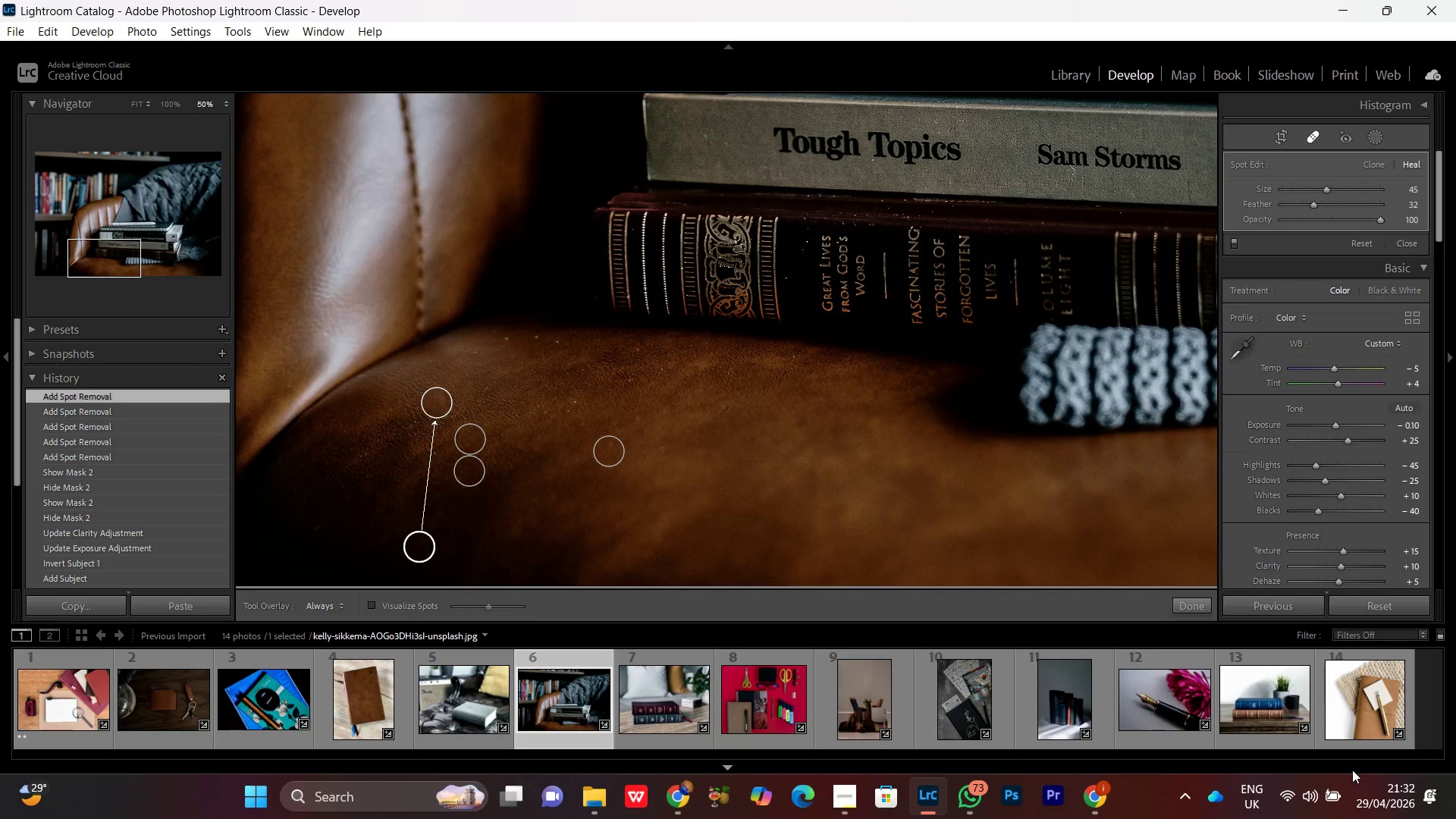 
left_click([791, 359])
 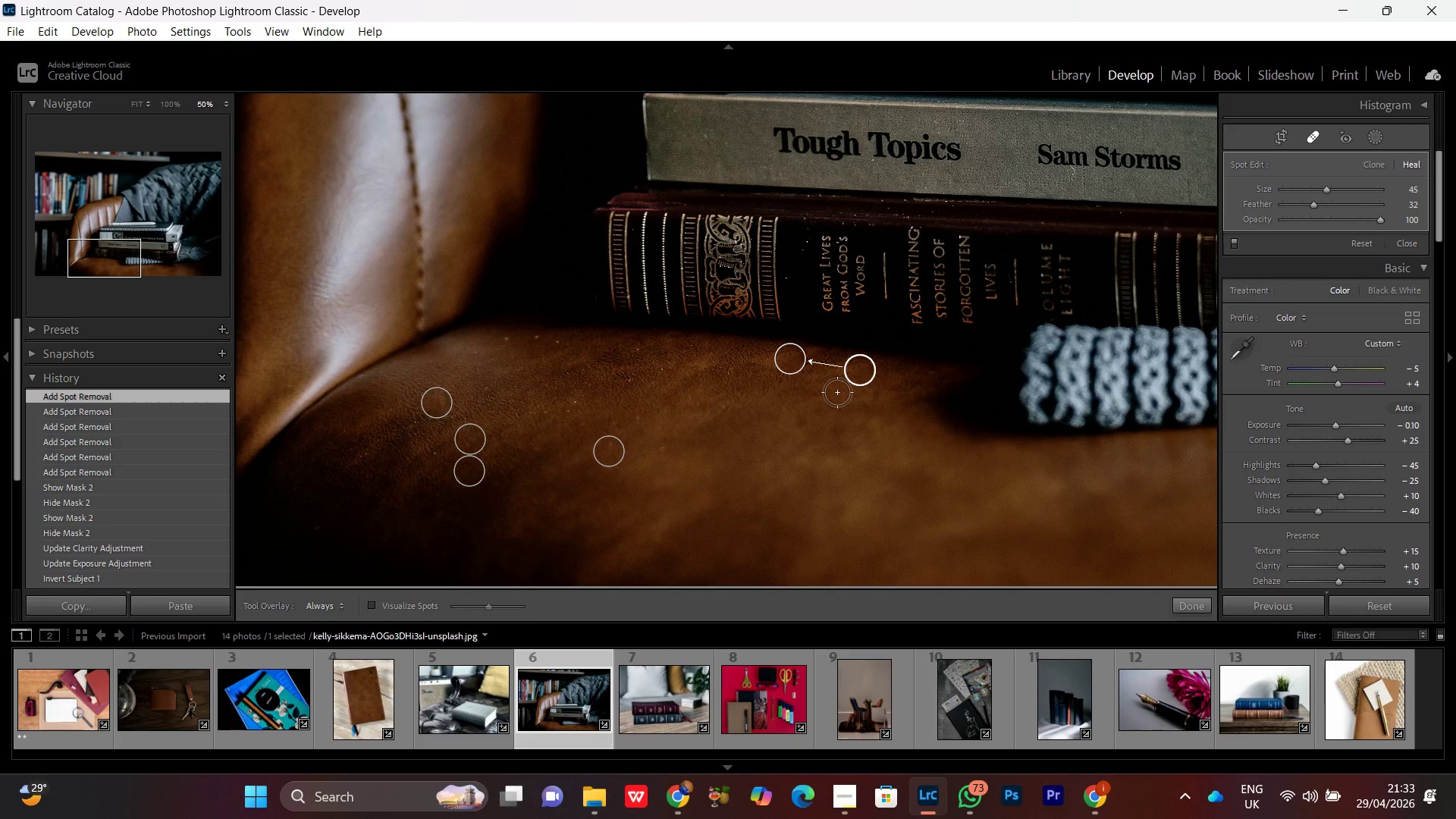 
wait(10.62)
 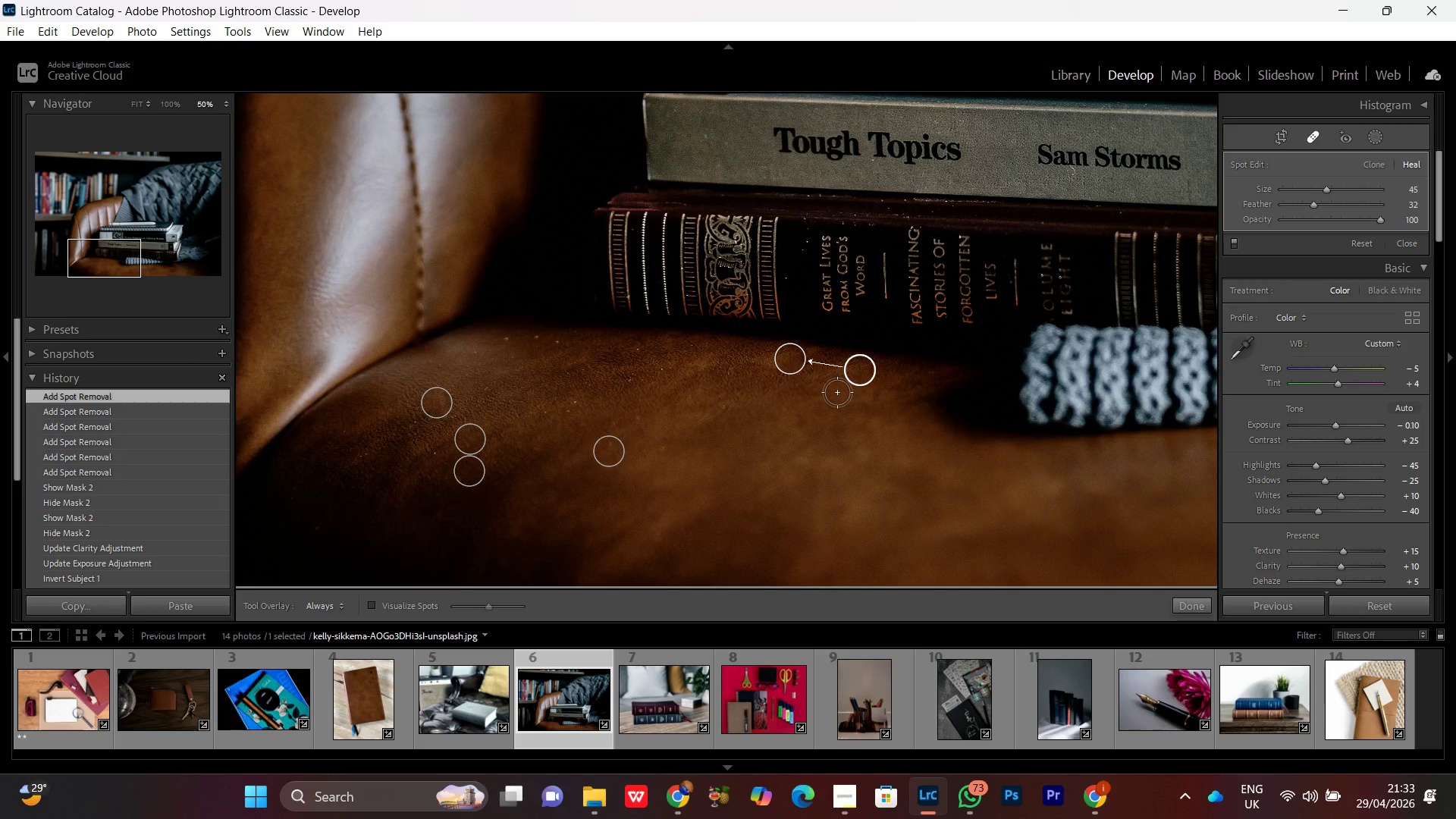 
hold_key(key=Space, duration=1.52)
 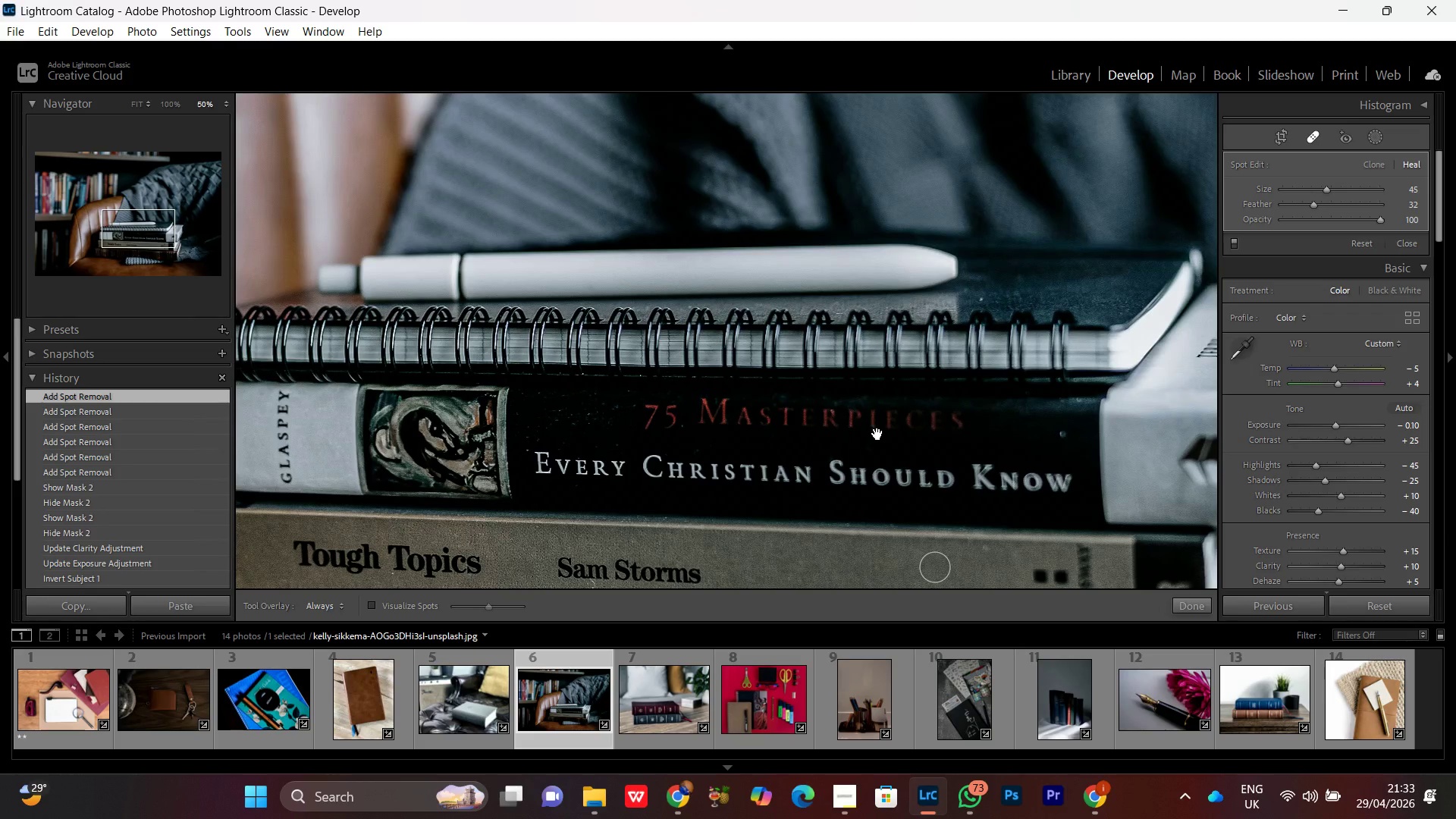 
left_click_drag(start_coordinate=[865, 352], to_coordinate=[692, 519])
 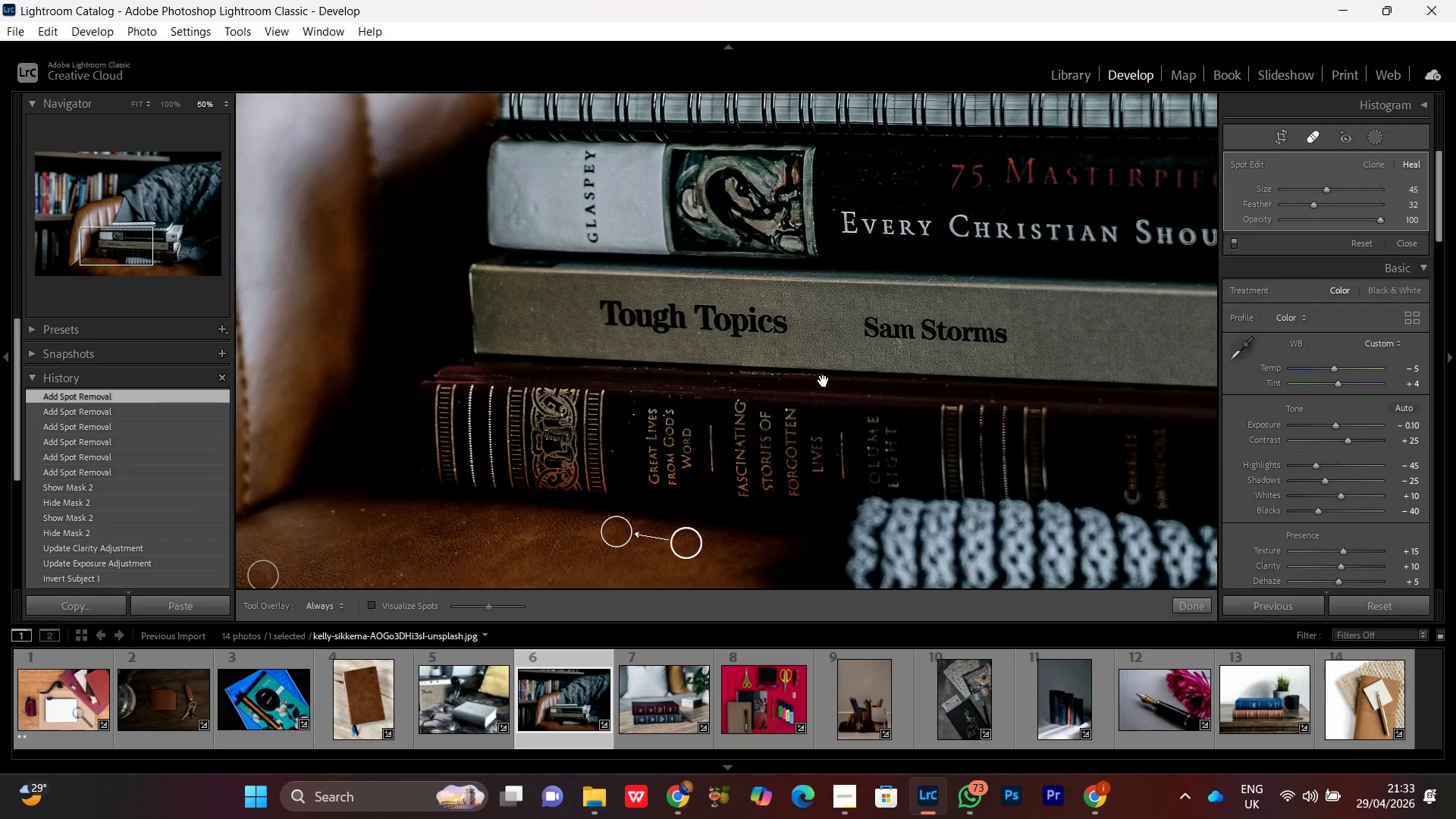 
left_click_drag(start_coordinate=[861, 333], to_coordinate=[686, 476])
 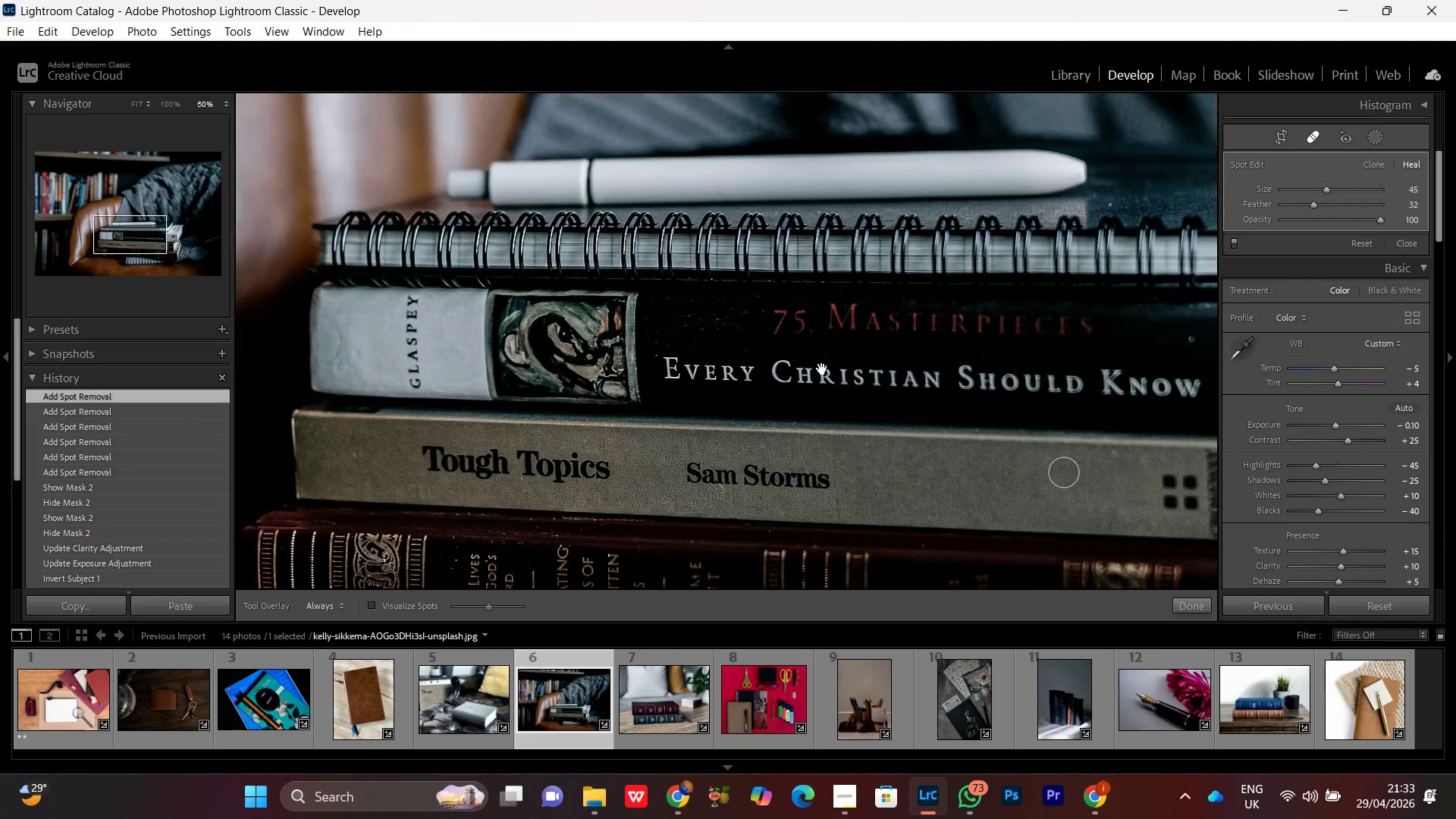 
hold_key(key=Space, duration=1.19)
 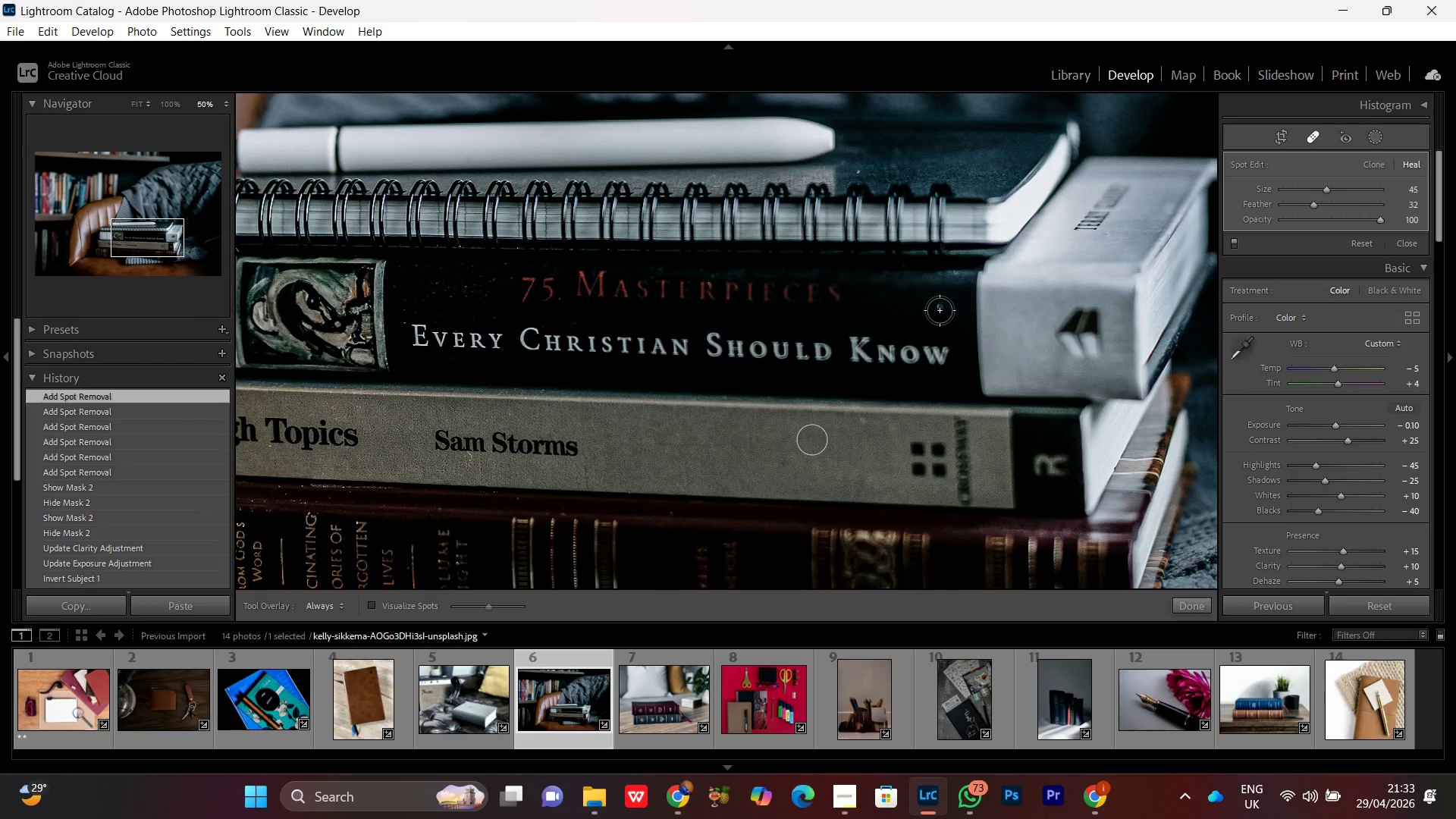 
left_click_drag(start_coordinate=[853, 328], to_coordinate=[720, 431])
 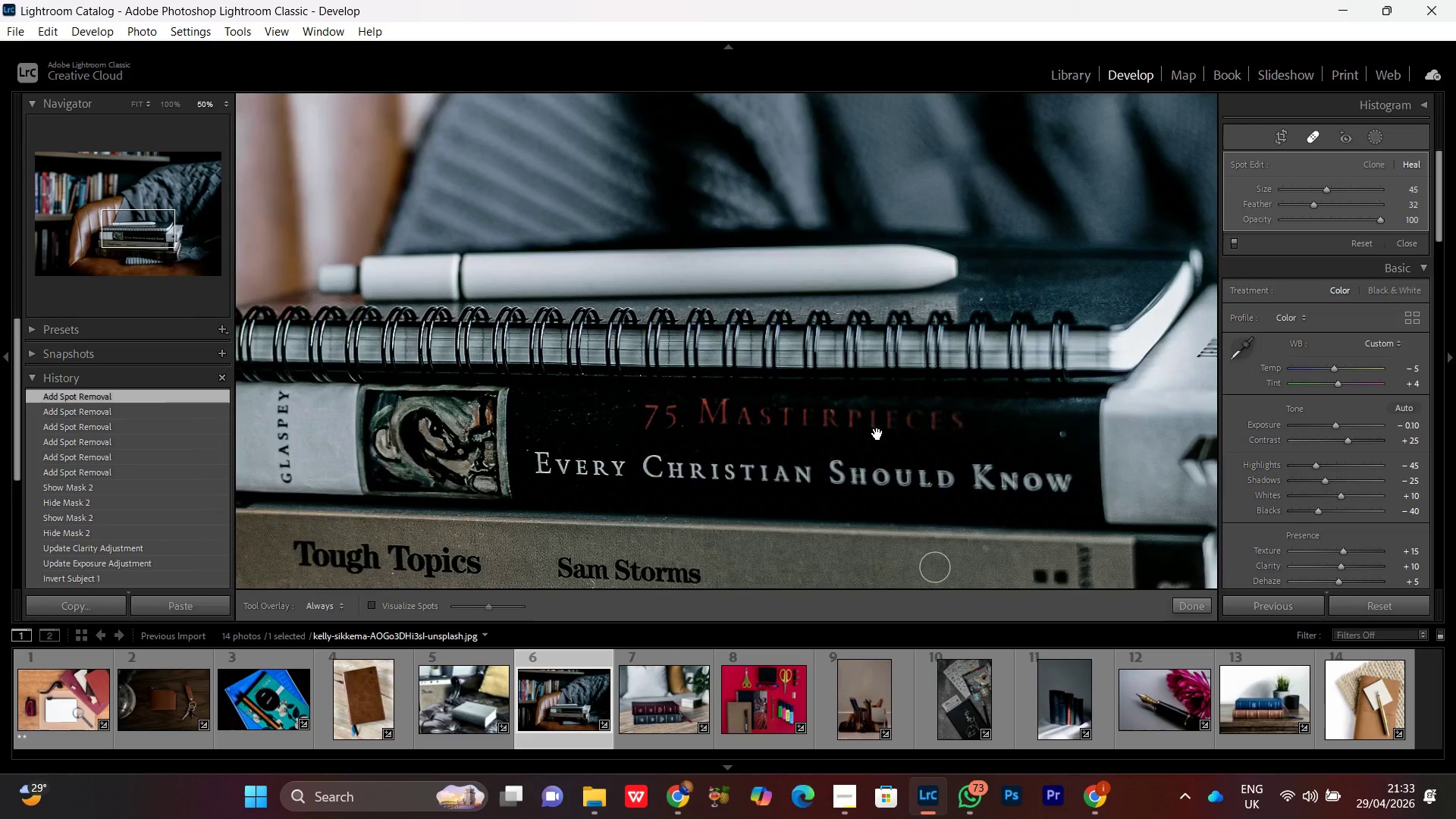 
left_click_drag(start_coordinate=[906, 462], to_coordinate=[783, 334])
 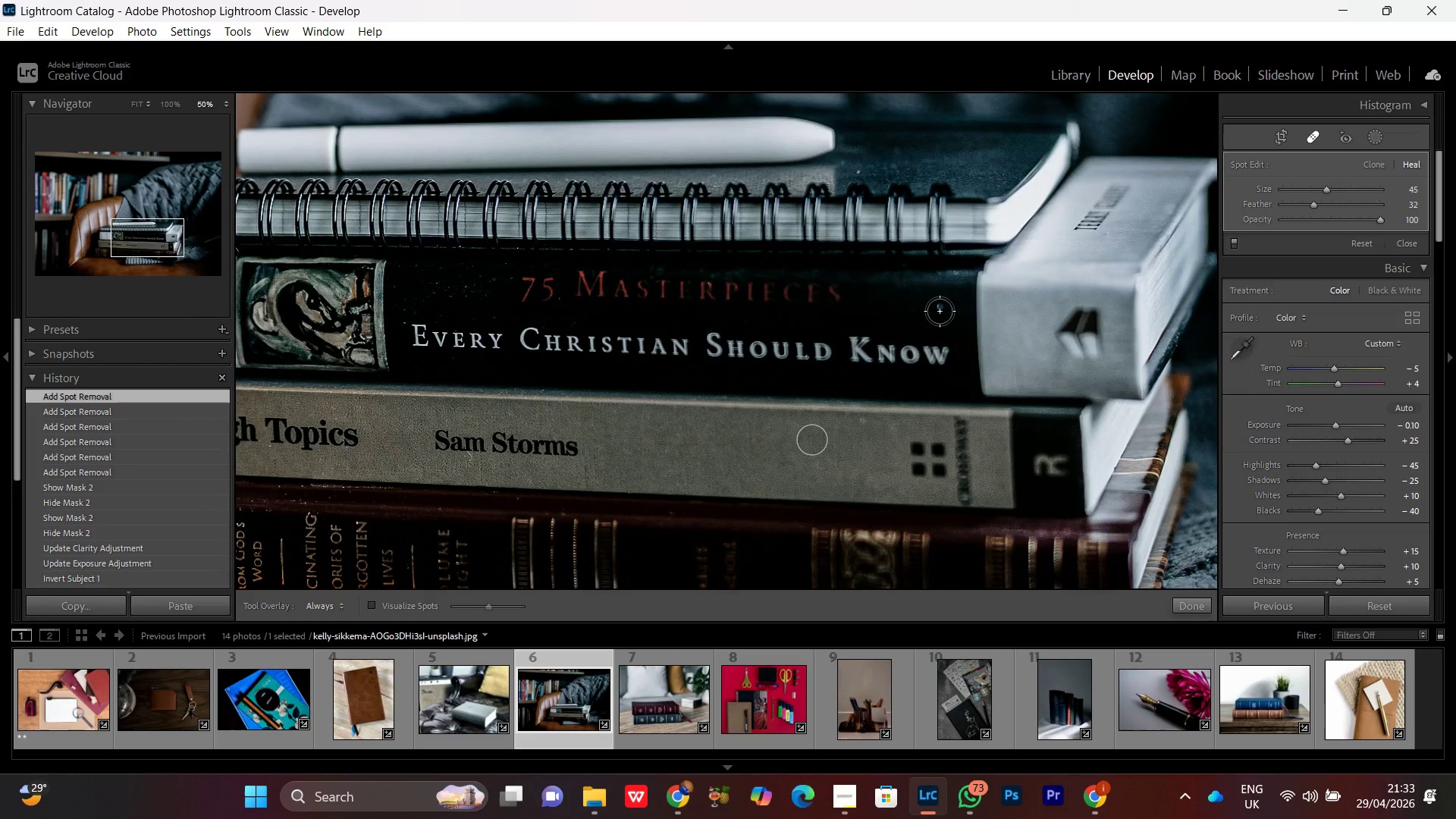 
left_click([940, 309])
 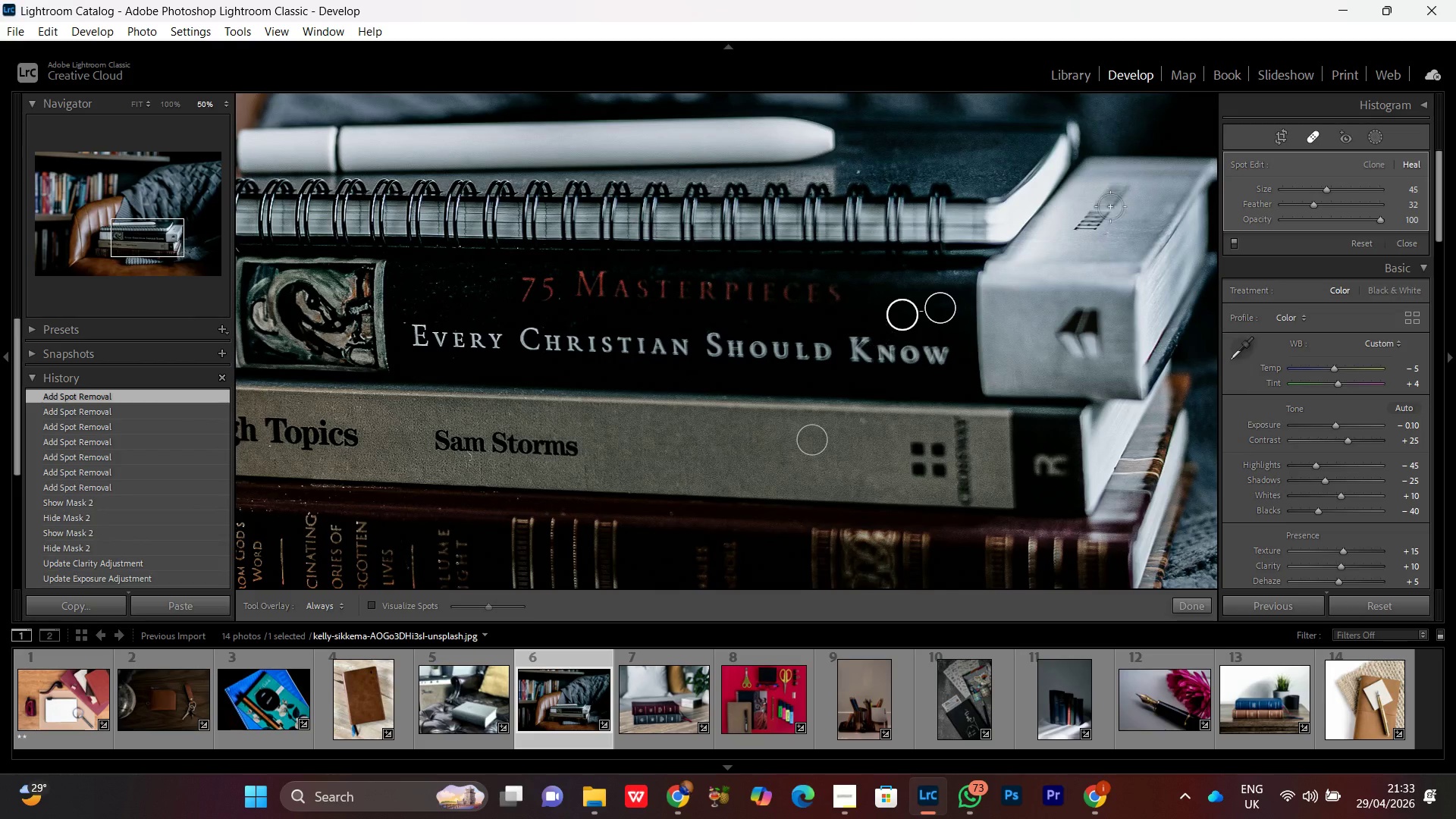 
left_click([1305, 138])
 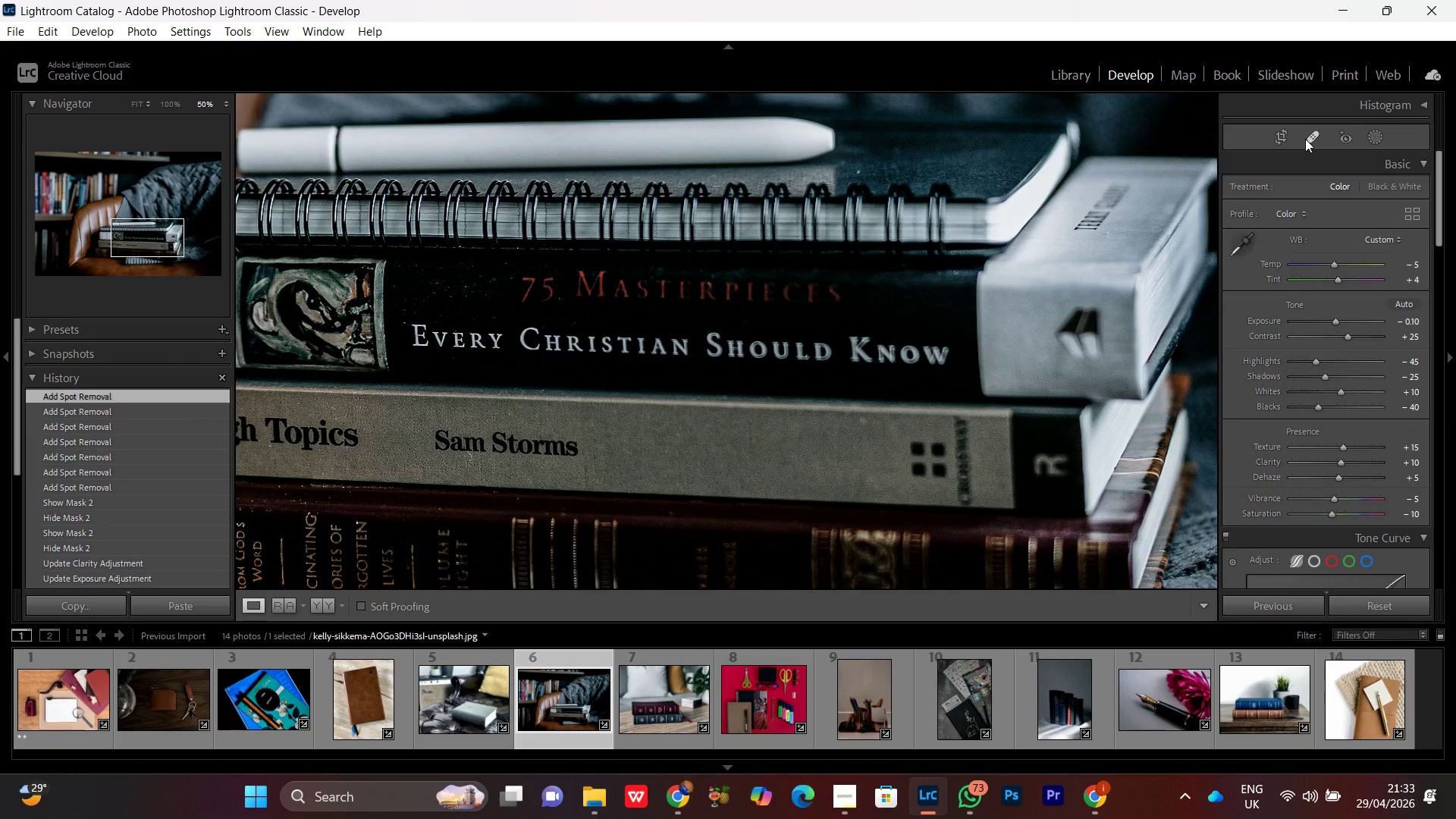 
wait(12.19)
 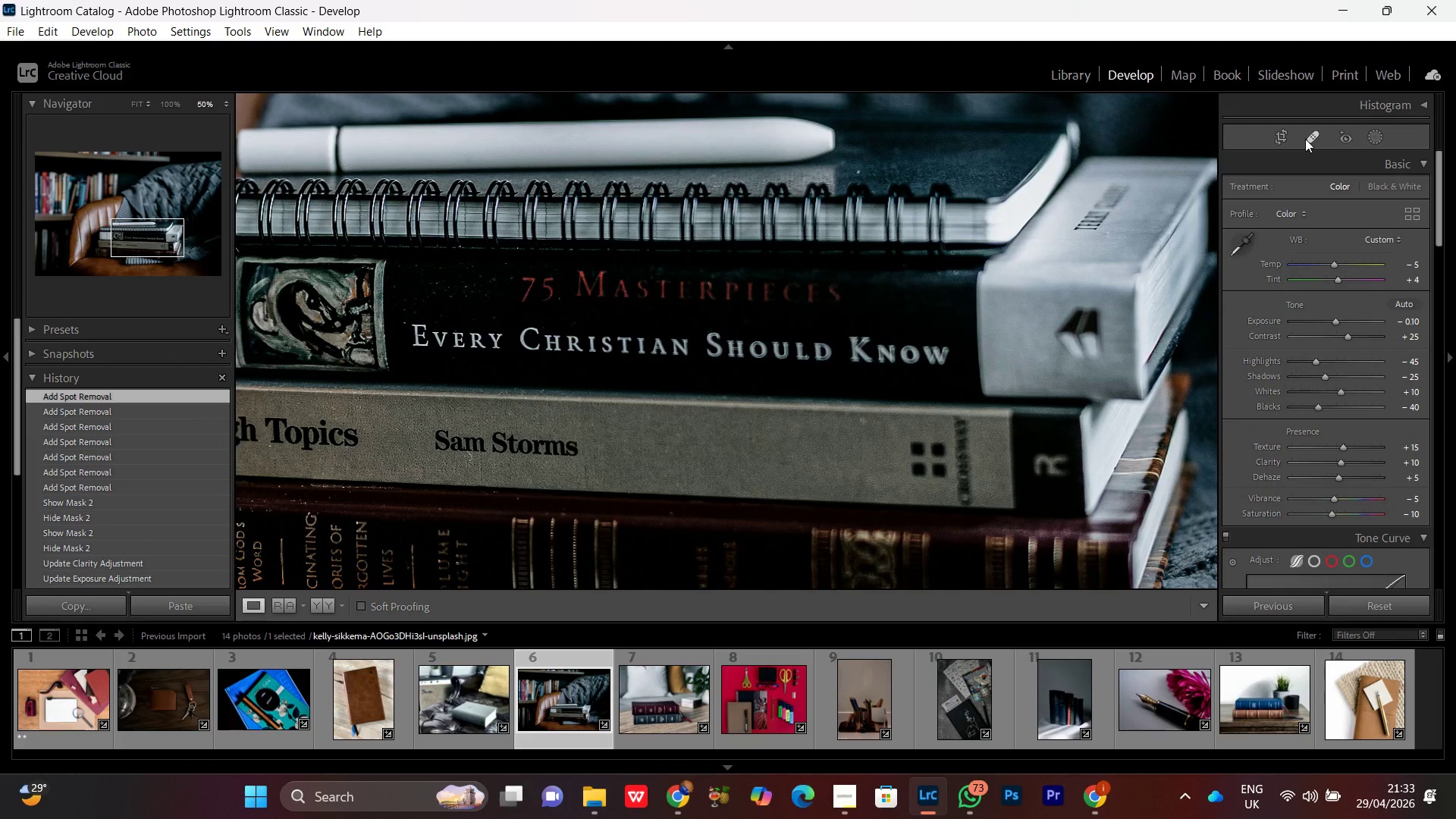 
left_click([782, 385])
 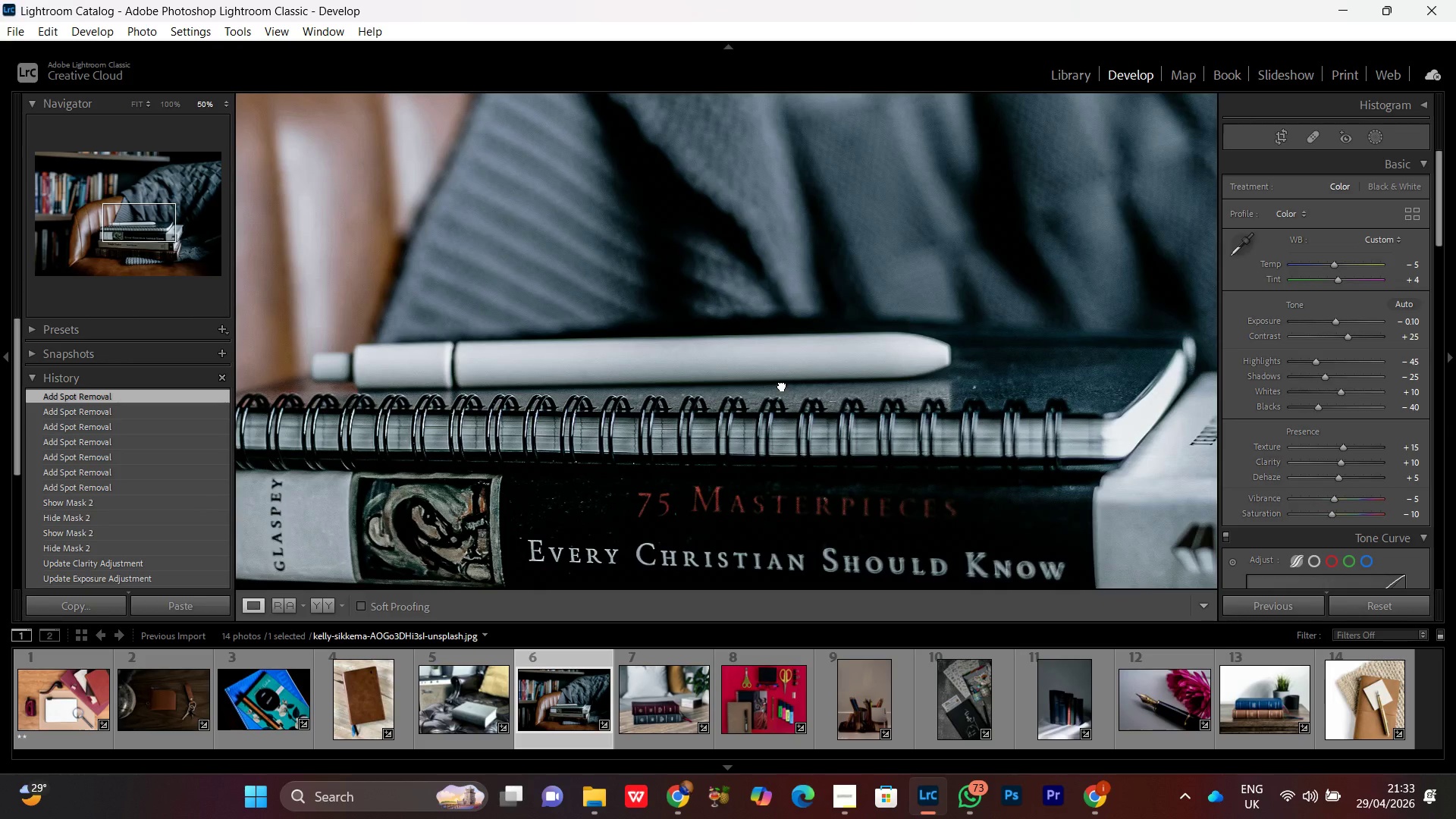 
left_click([782, 385])
 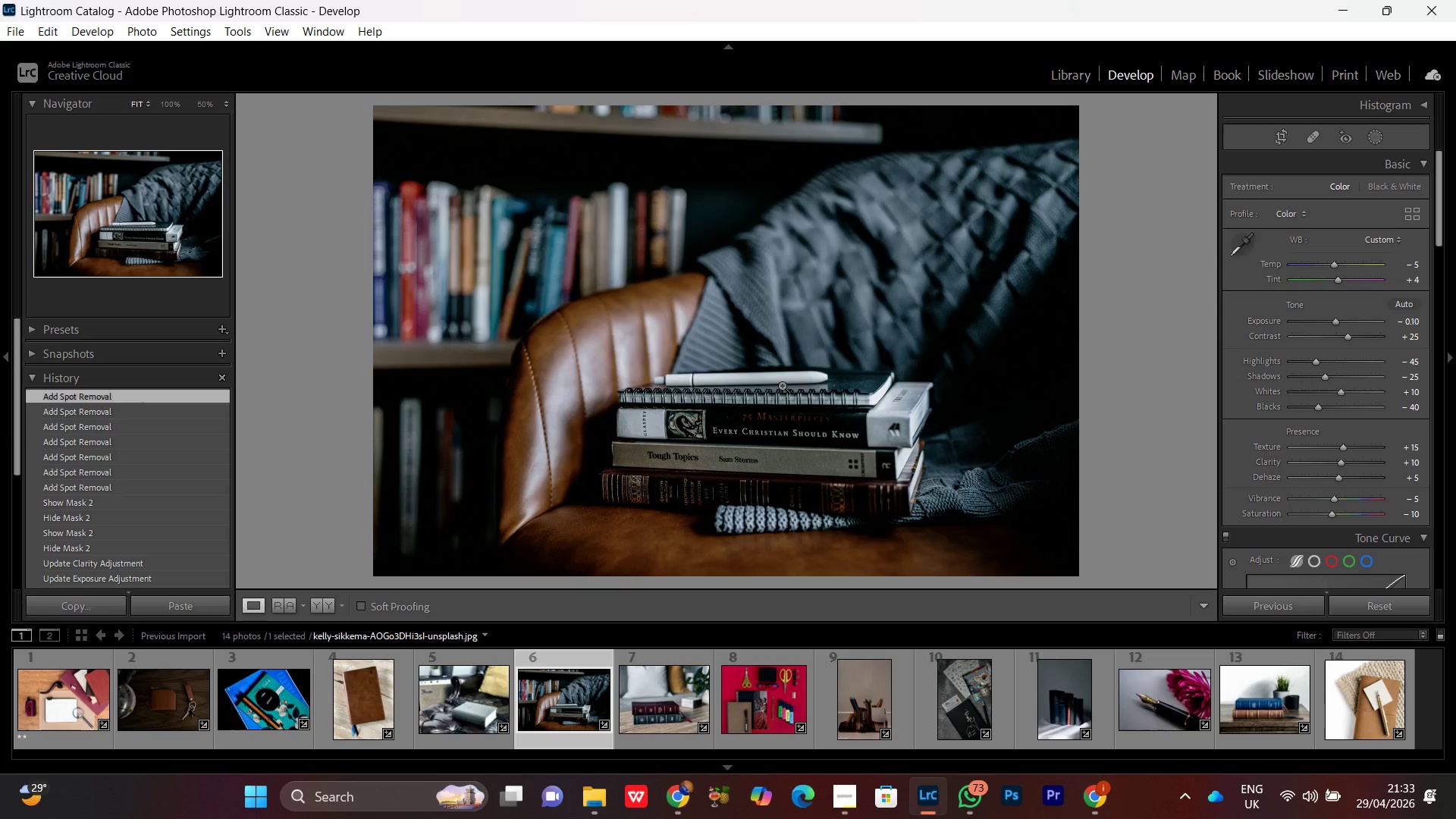 
double_click([782, 385])
 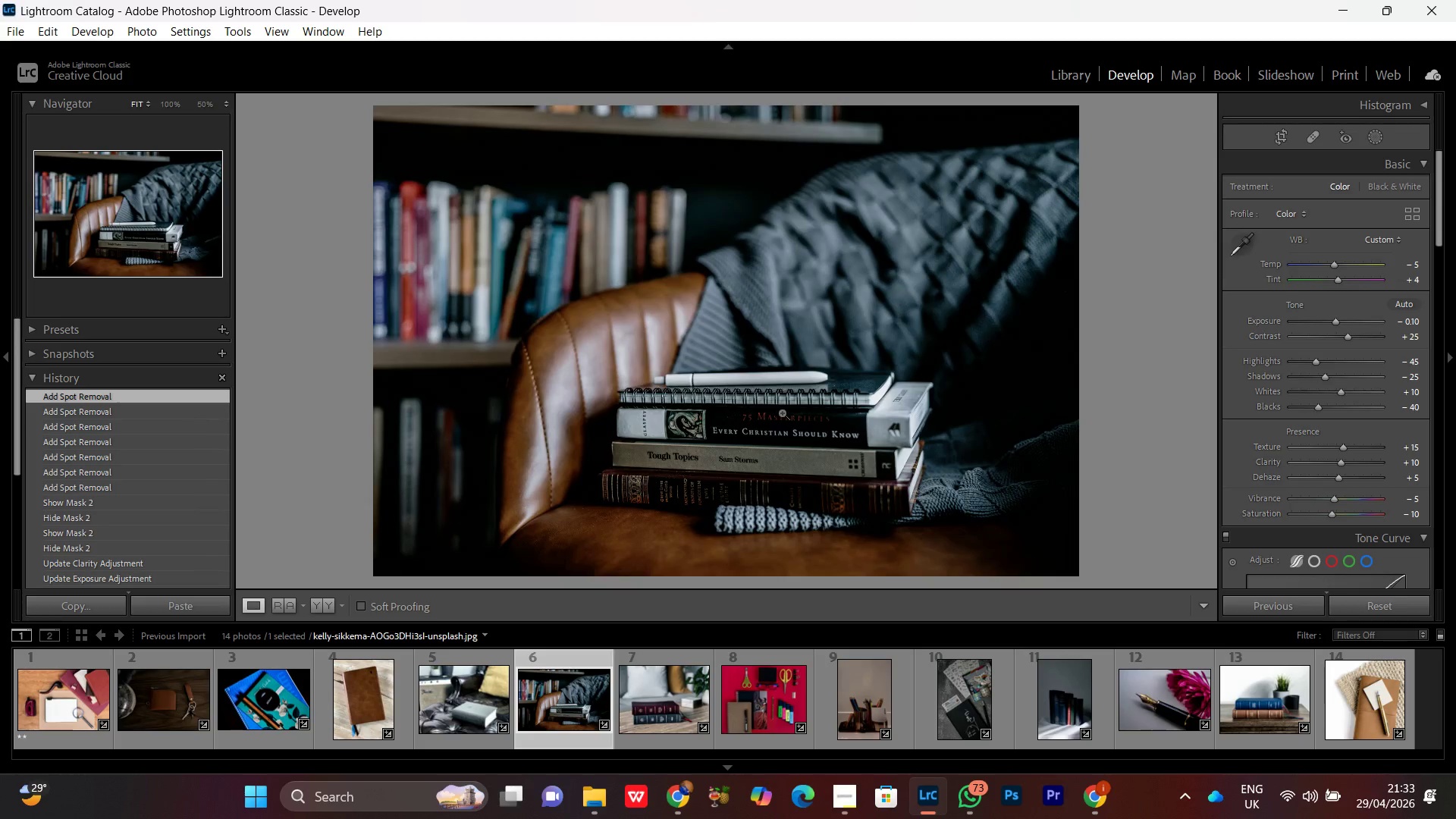 
double_click([782, 413])
 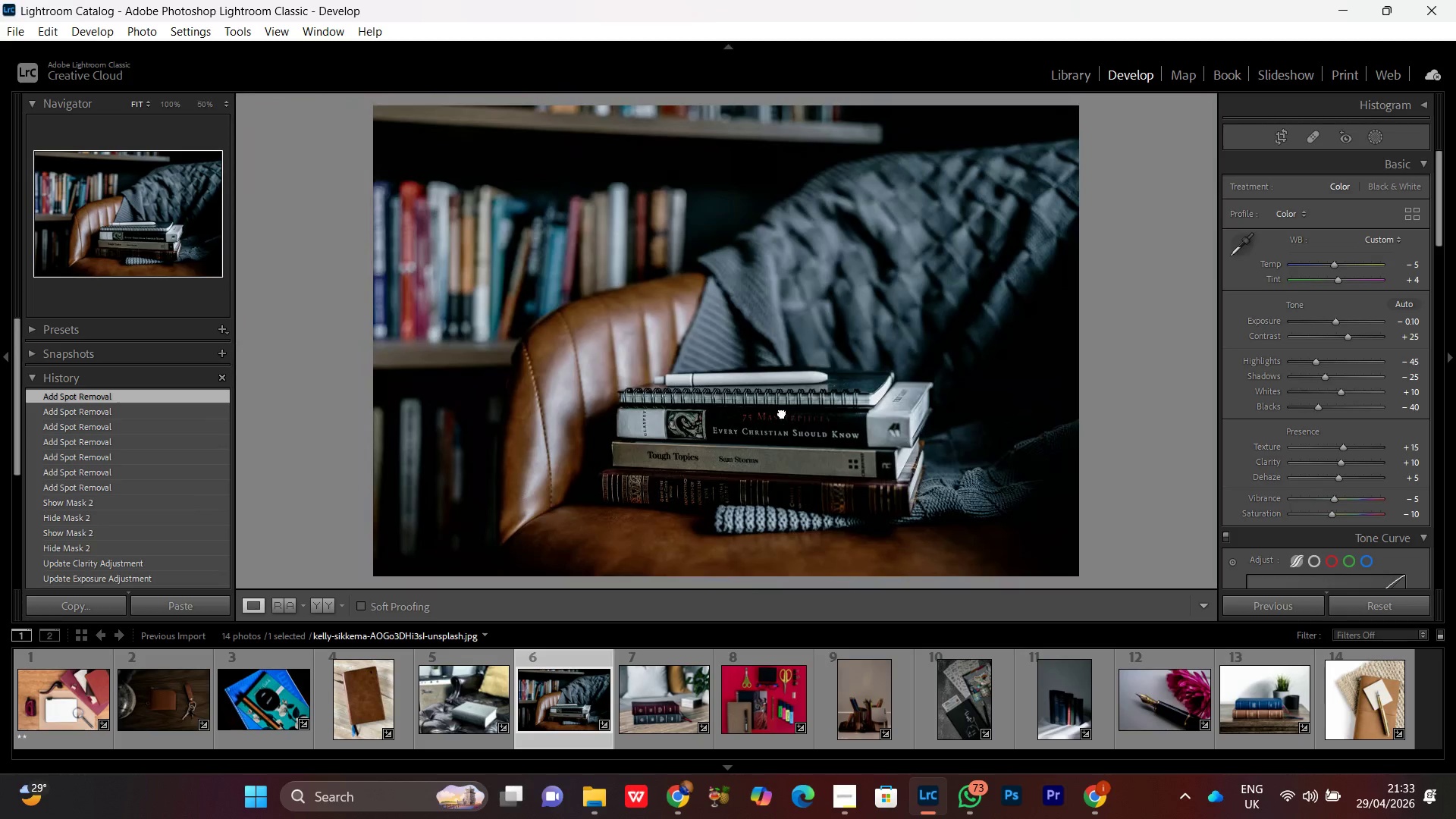 
left_click([782, 413])
 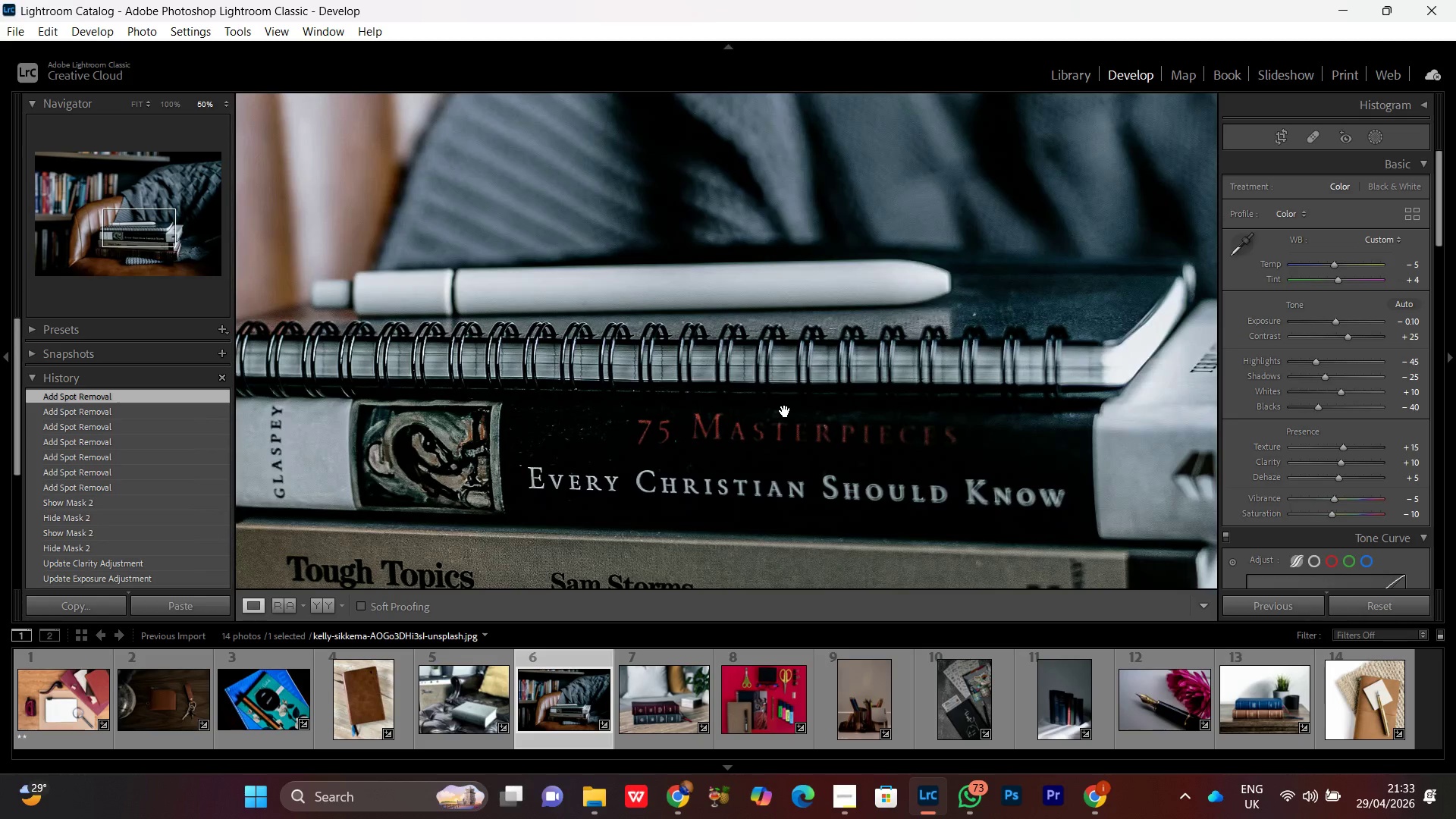 
left_click([785, 411])
 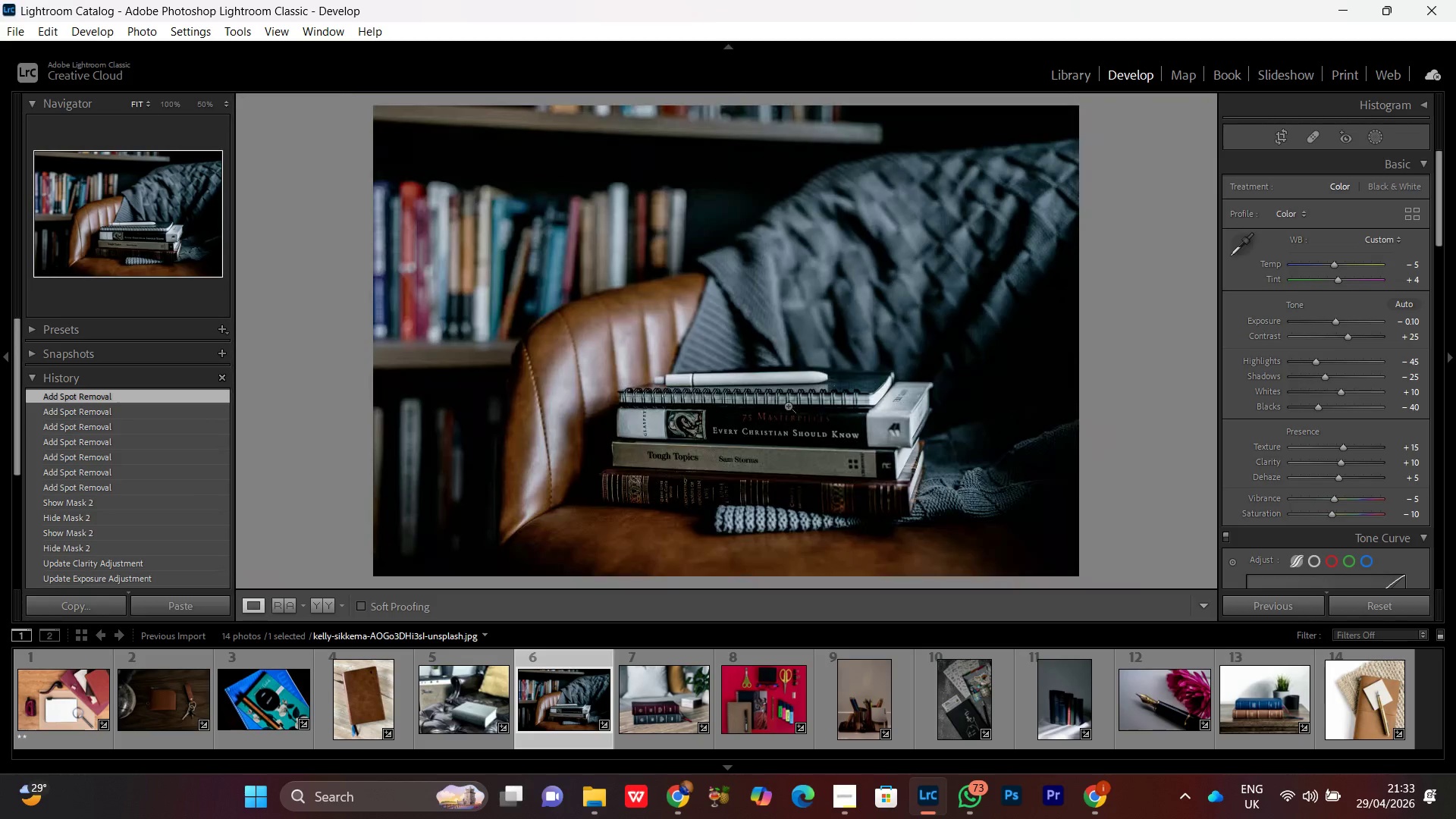 
left_click([788, 406])
 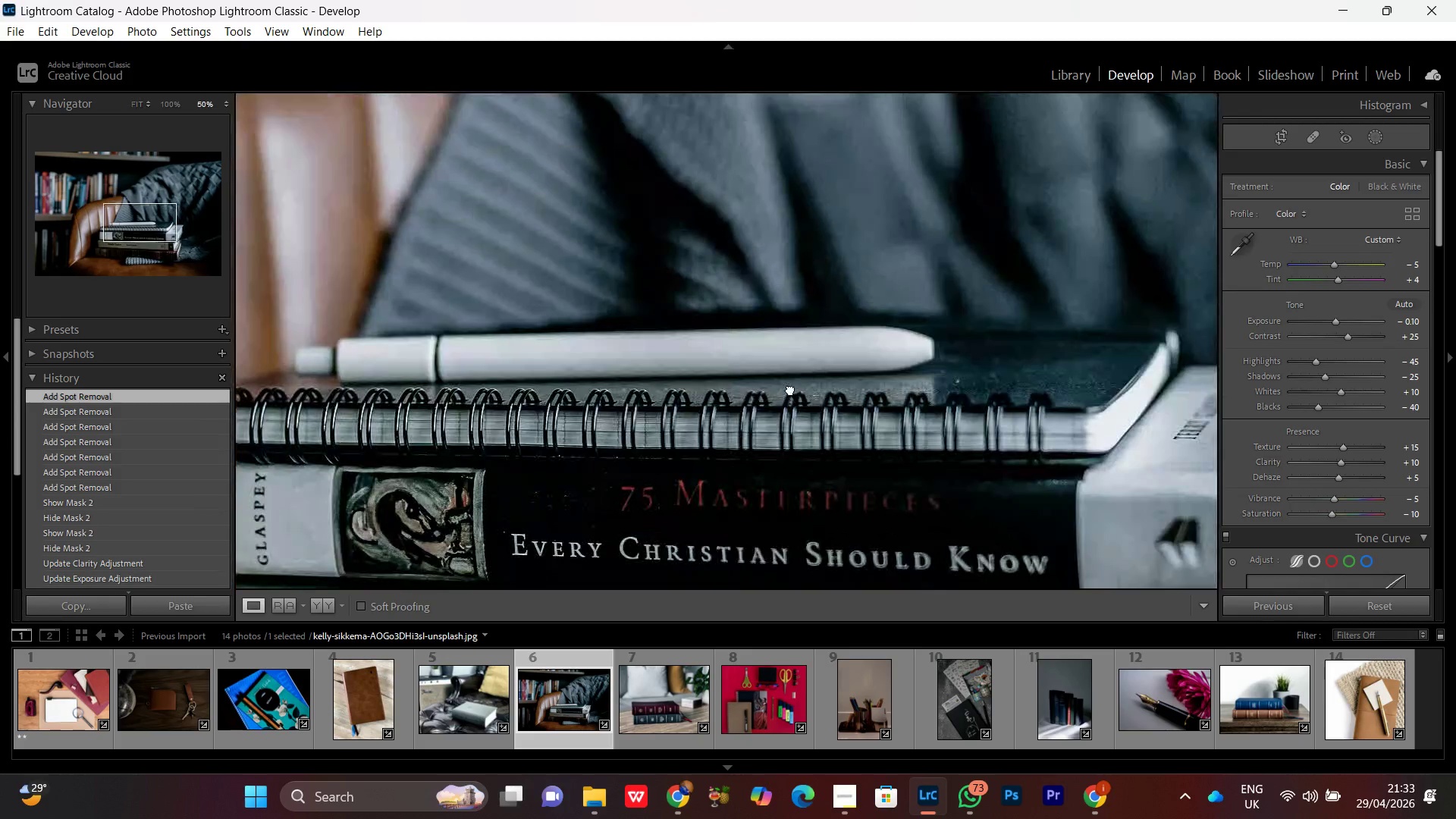 
left_click_drag(start_coordinate=[790, 306], to_coordinate=[790, 394])
 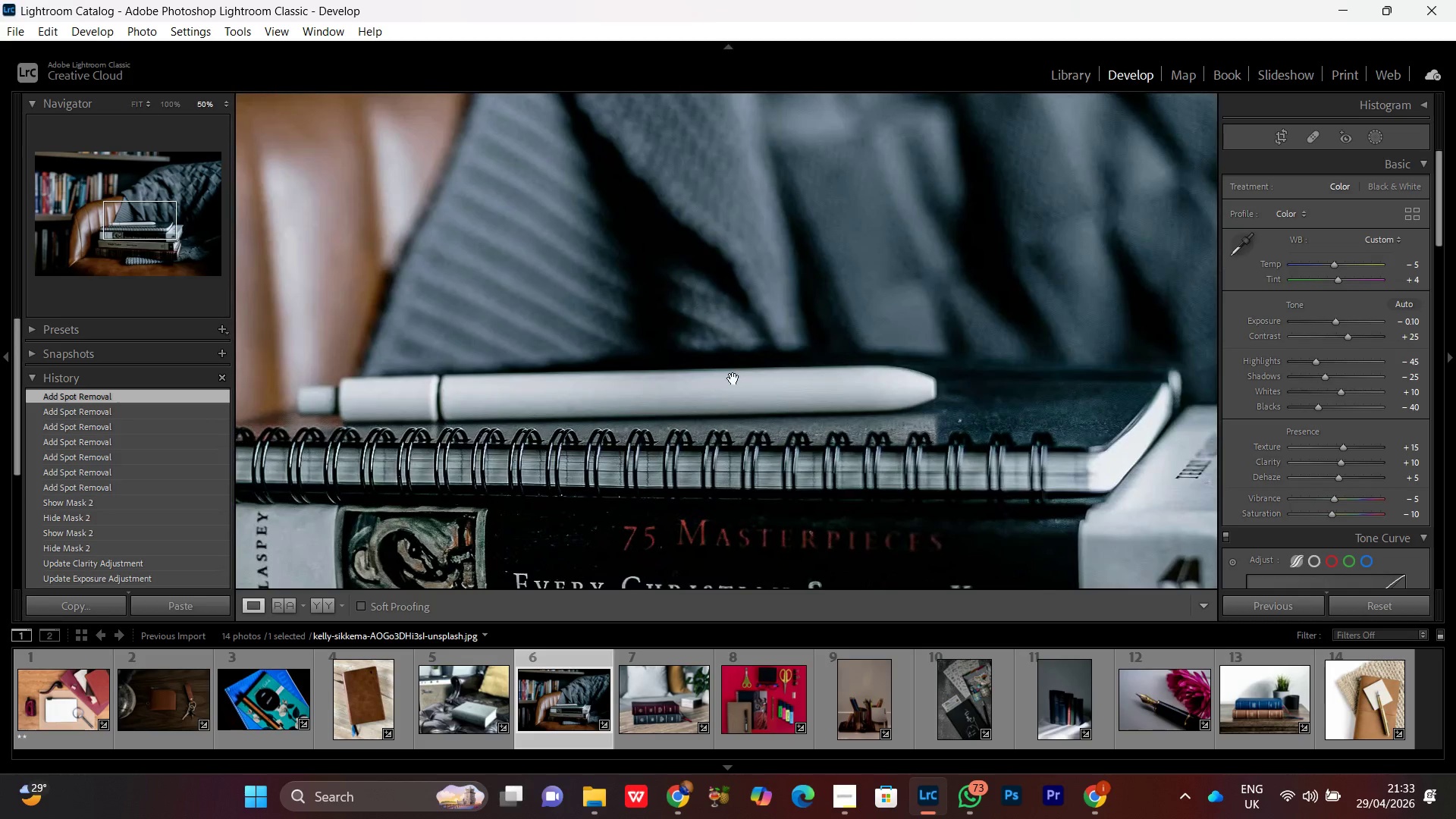 
left_click([741, 378])
 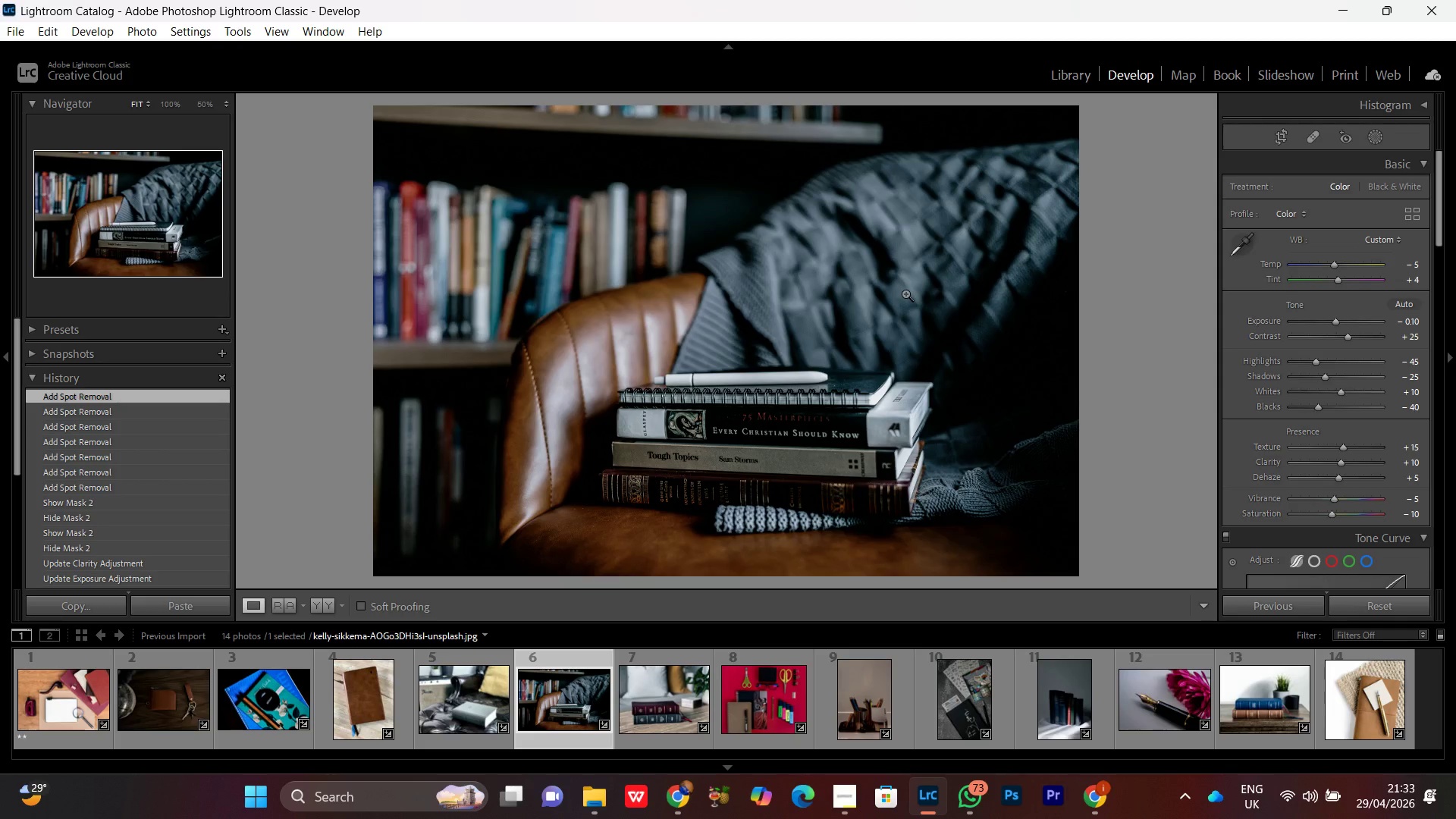 
wait(10.86)
 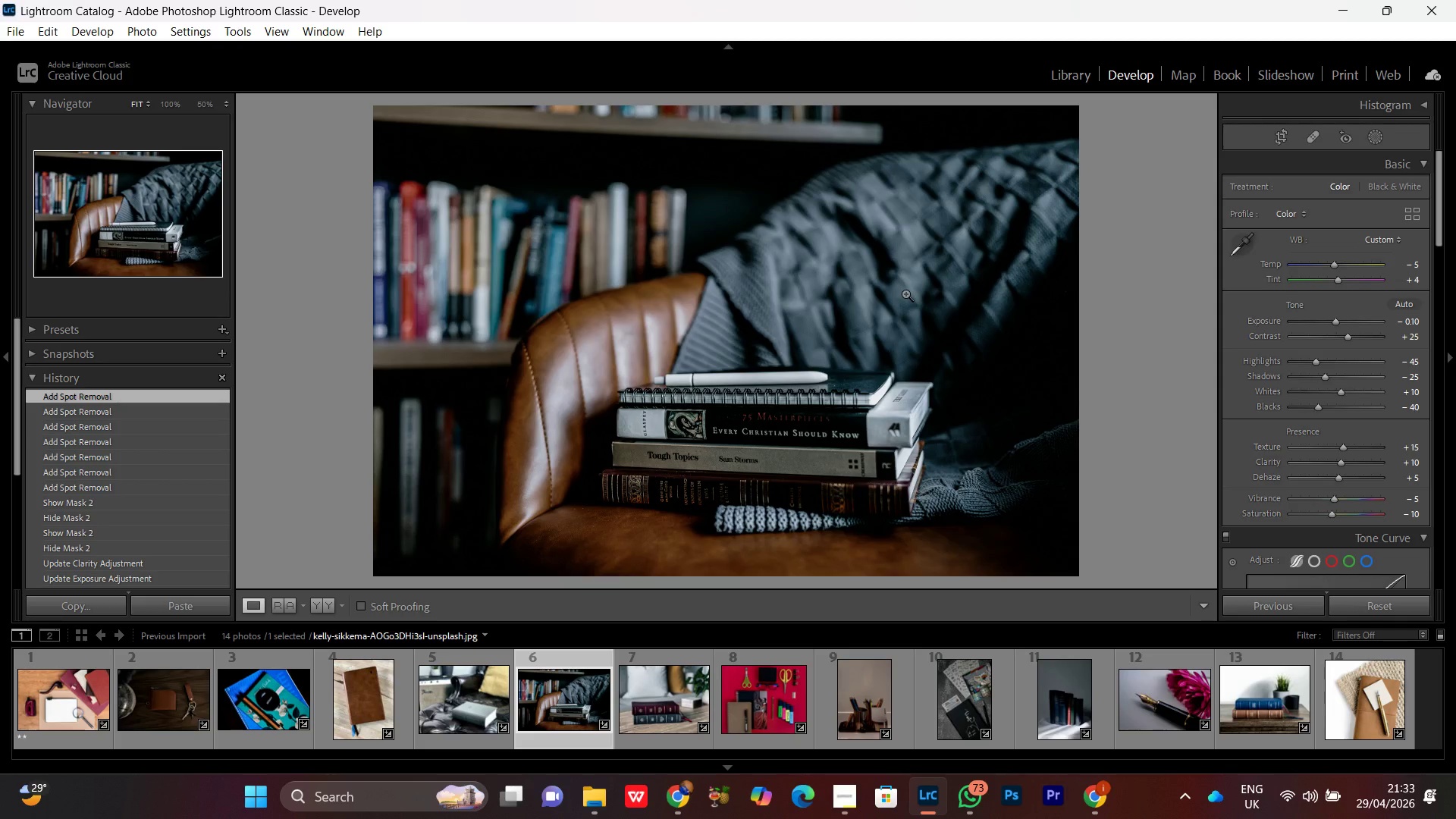 
left_click_drag(start_coordinate=[974, 478], to_coordinate=[801, 338])
 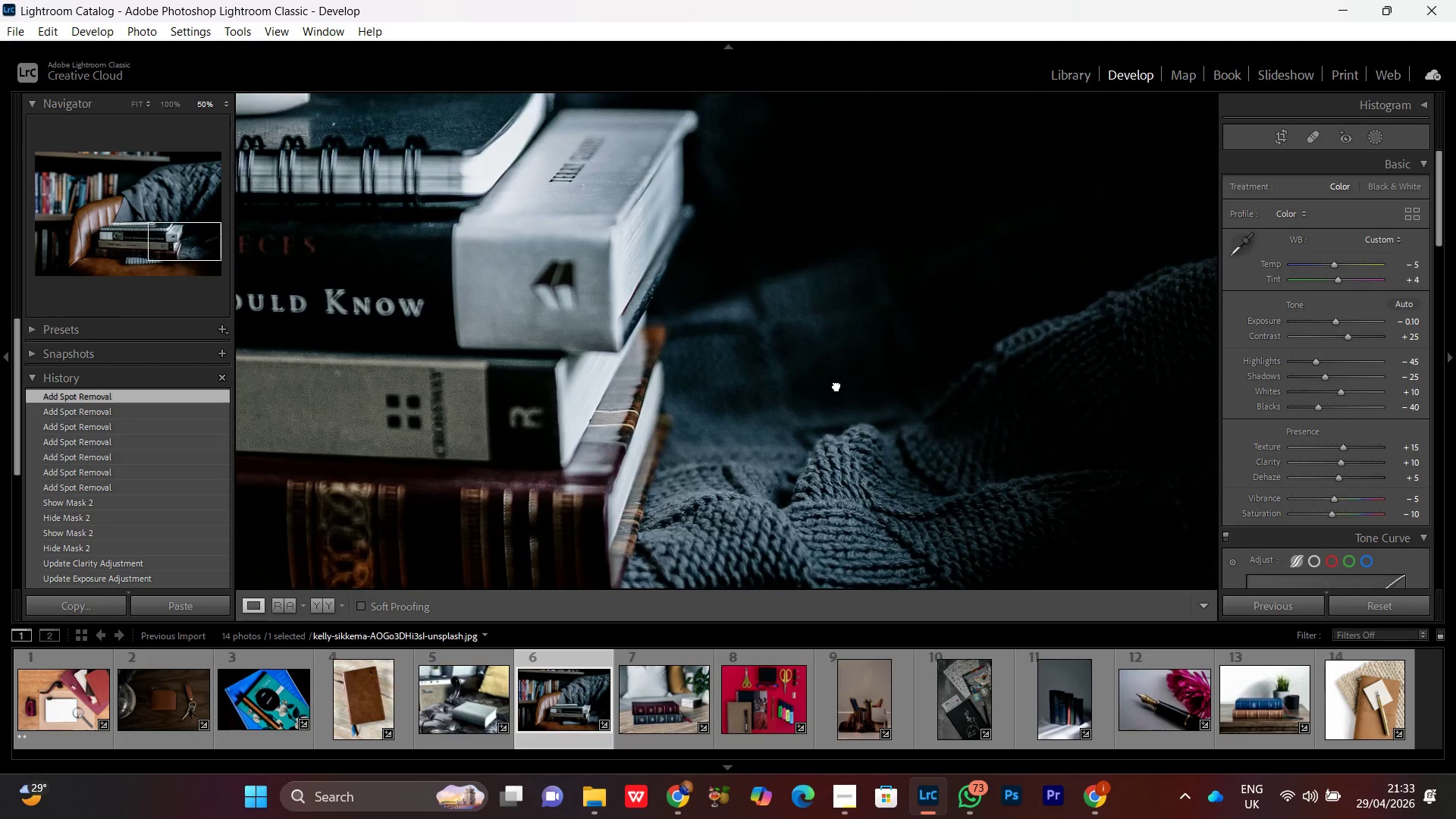 
left_click_drag(start_coordinate=[890, 372], to_coordinate=[830, 375])
 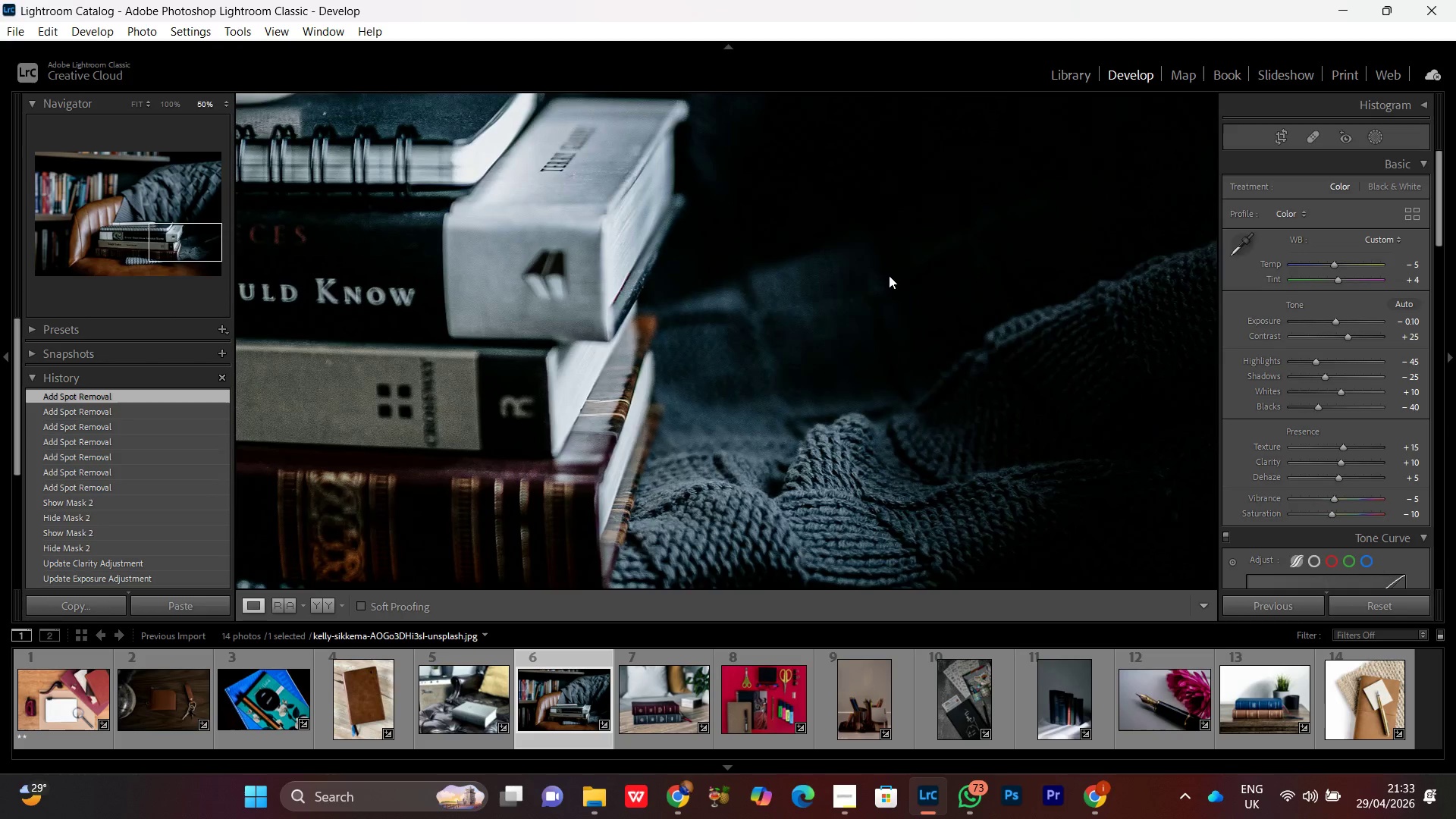 
double_click([889, 275])
 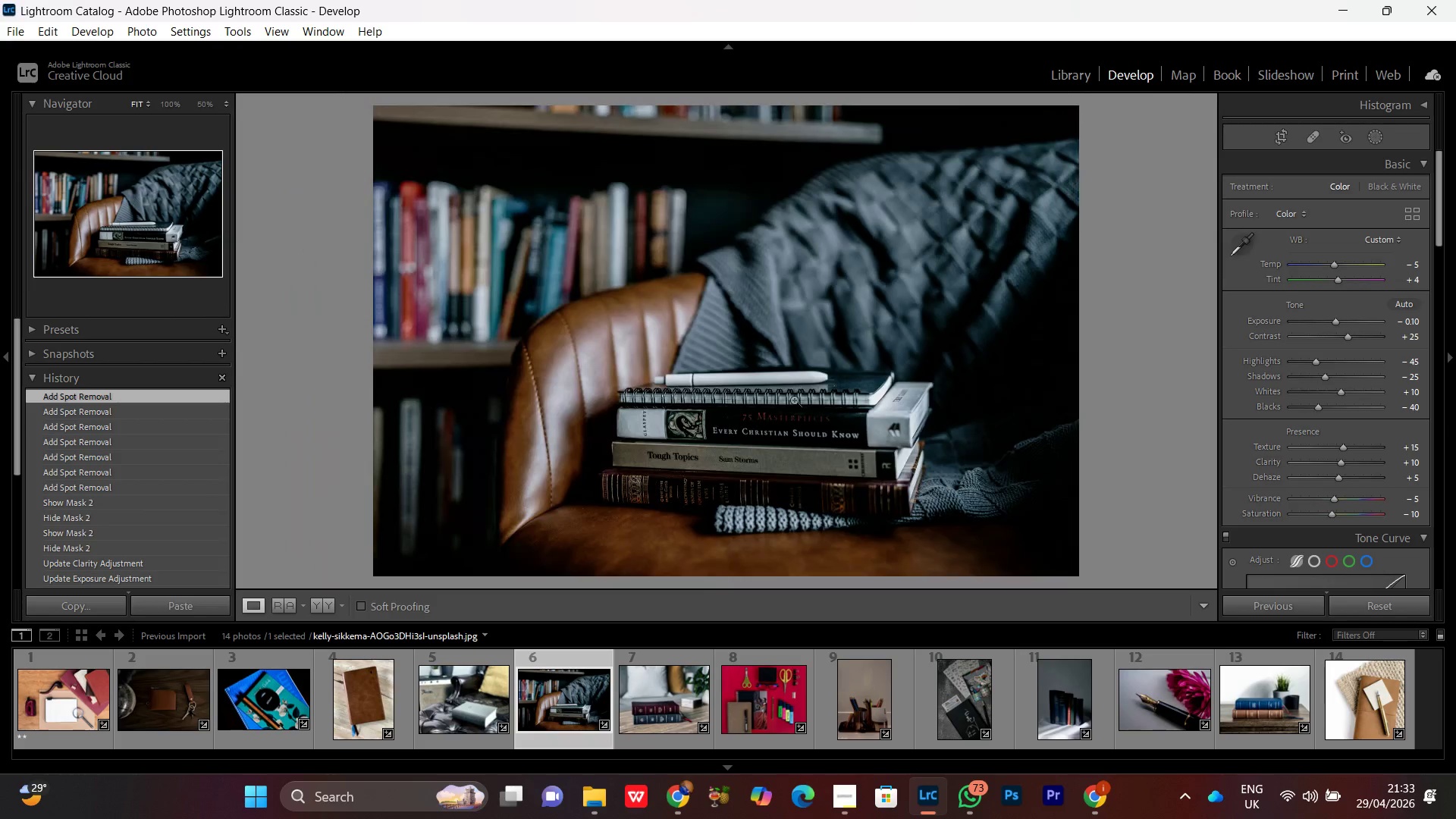 
left_click([794, 400])
 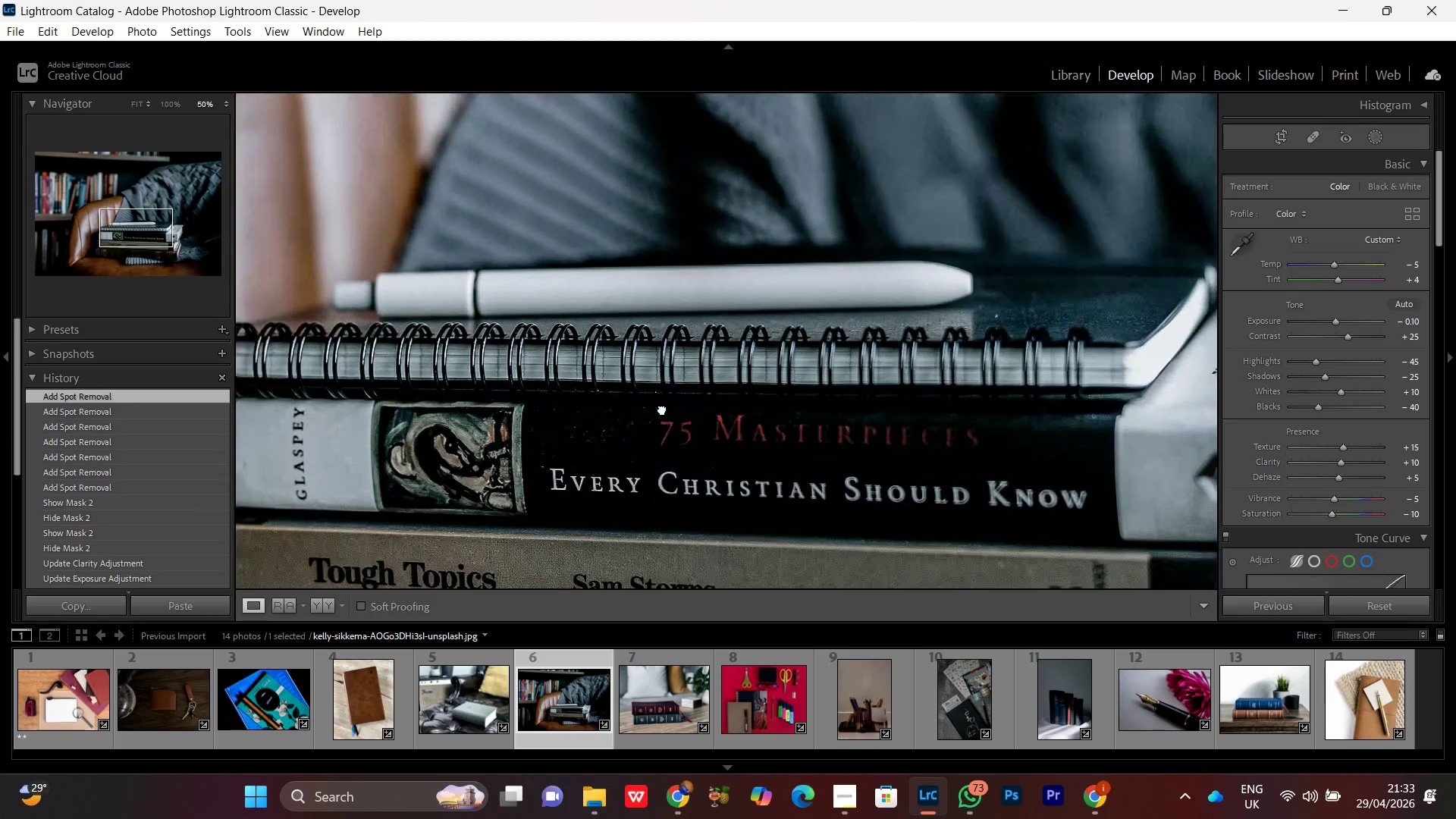 
left_click_drag(start_coordinate=[553, 475], to_coordinate=[713, 370])
 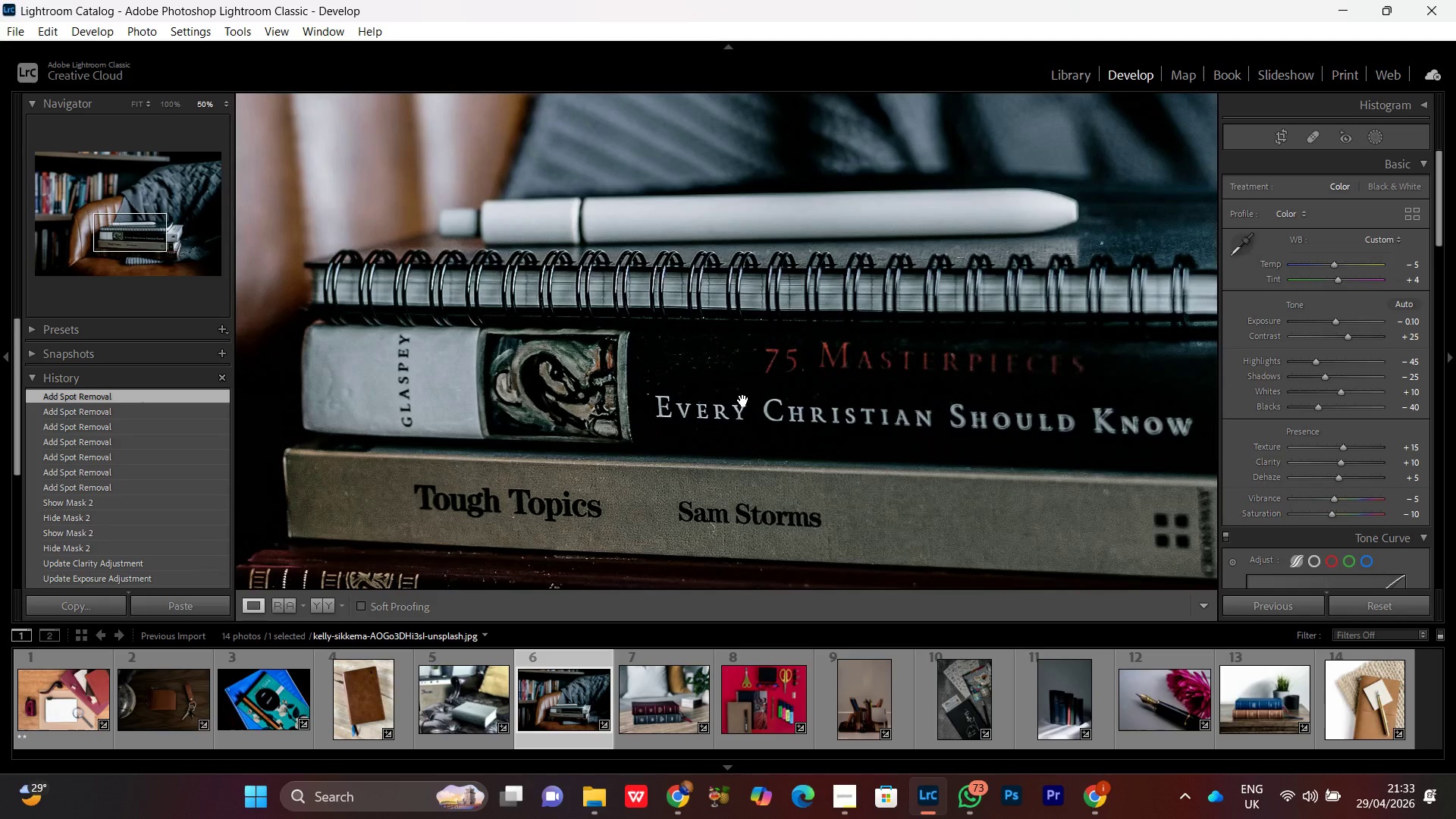 
key(Control+Equal)
 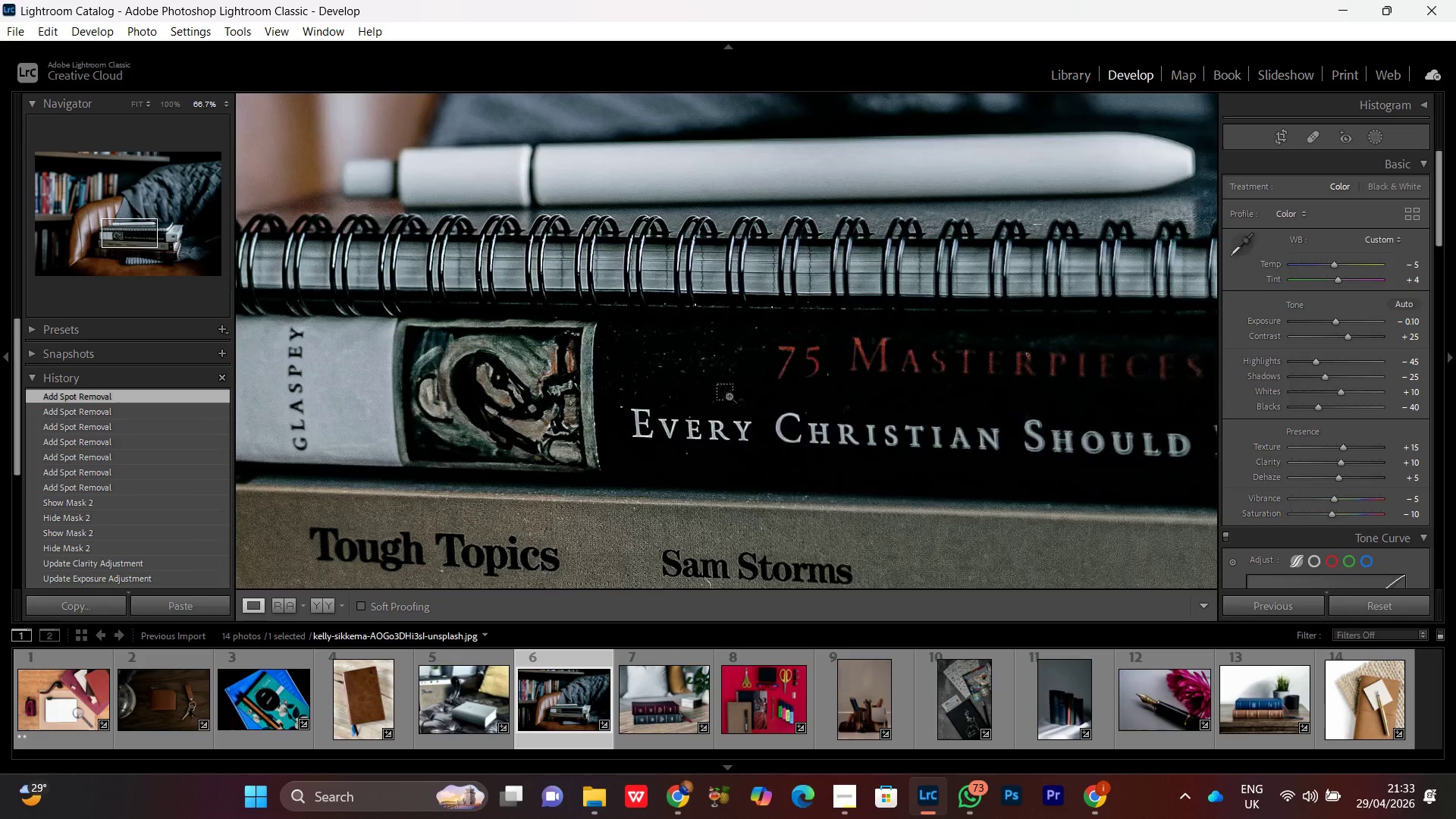 
key(Control+Equal)
 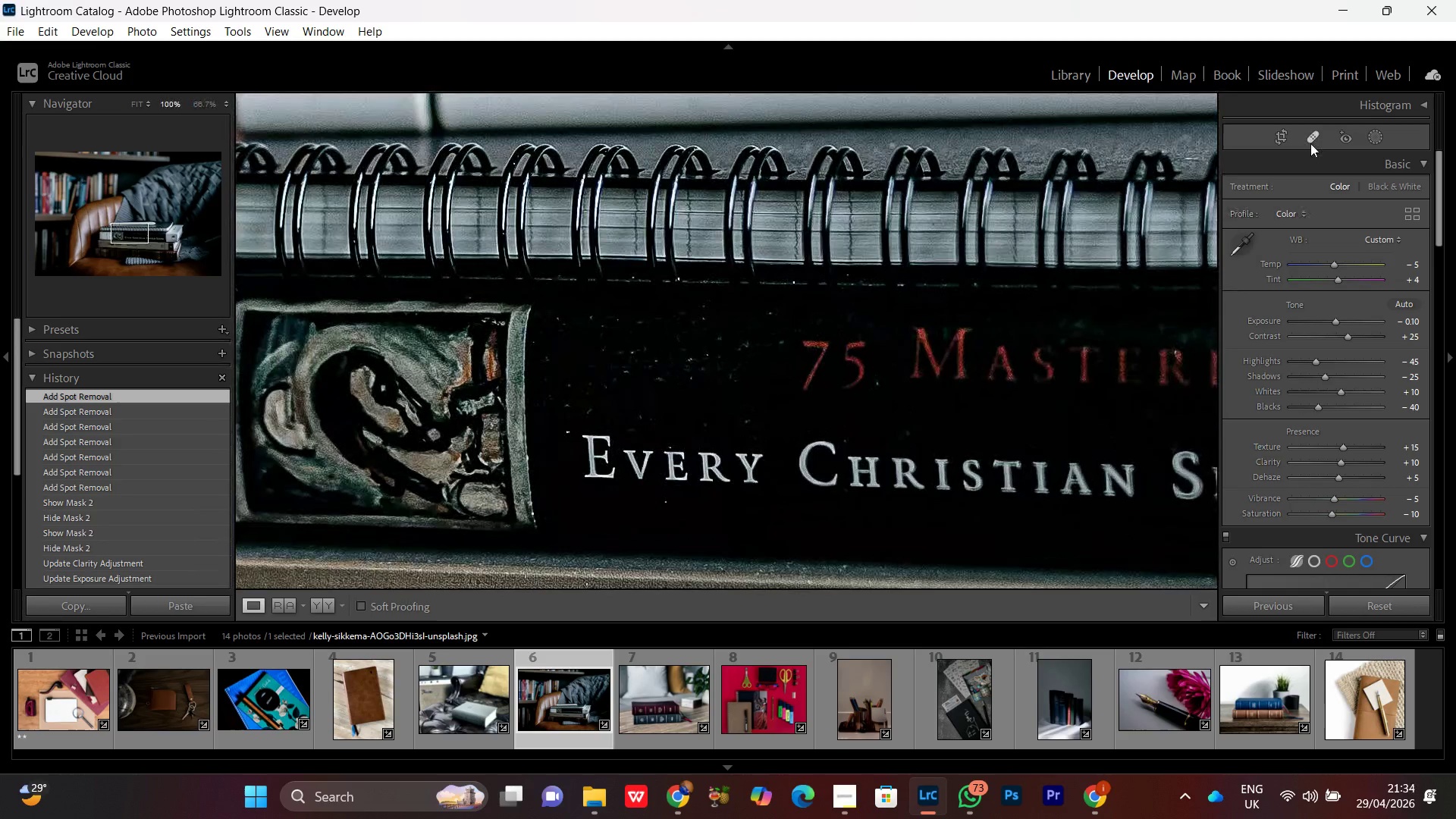 
left_click([1310, 136])
 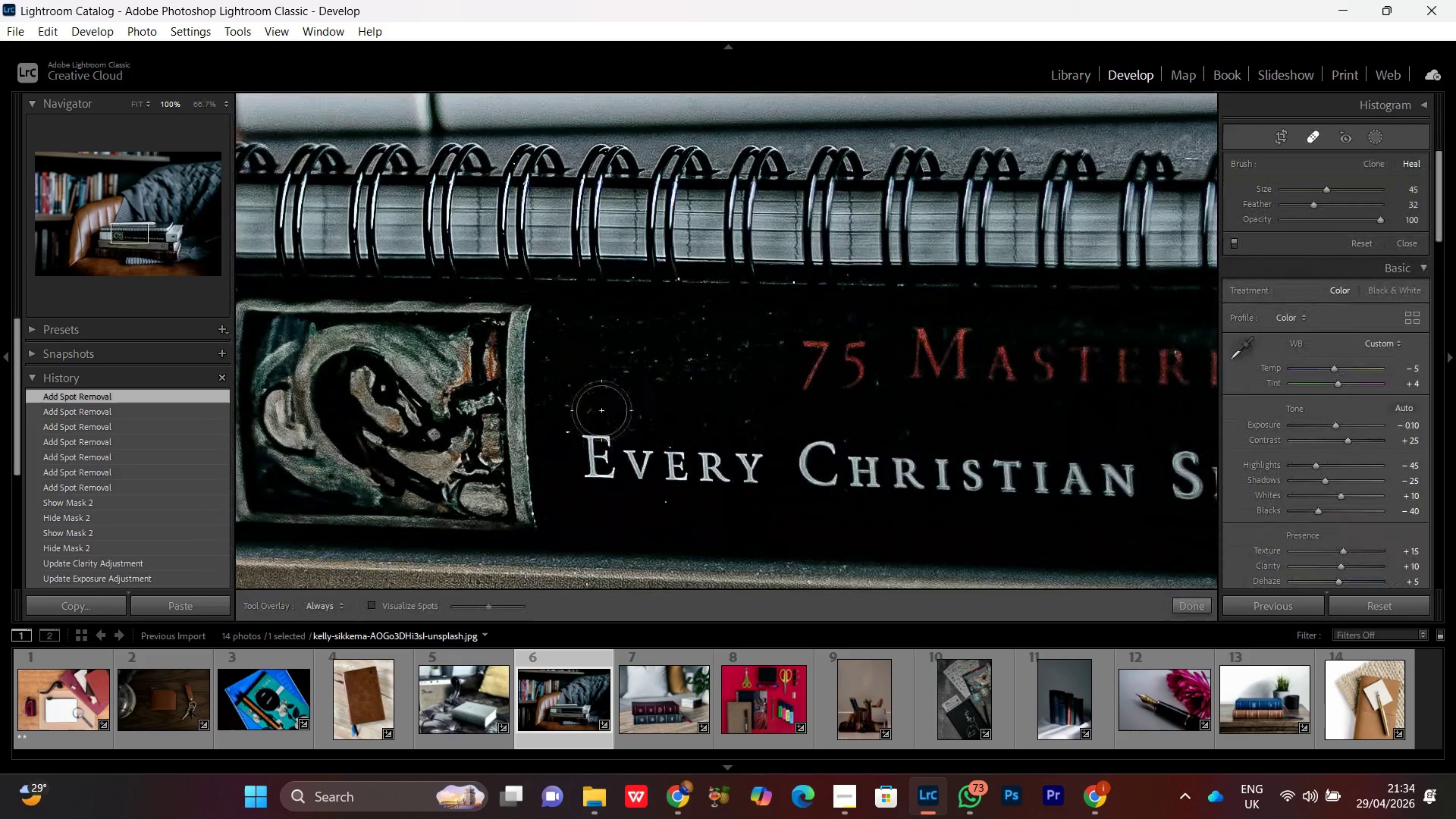 
left_click([569, 399])
 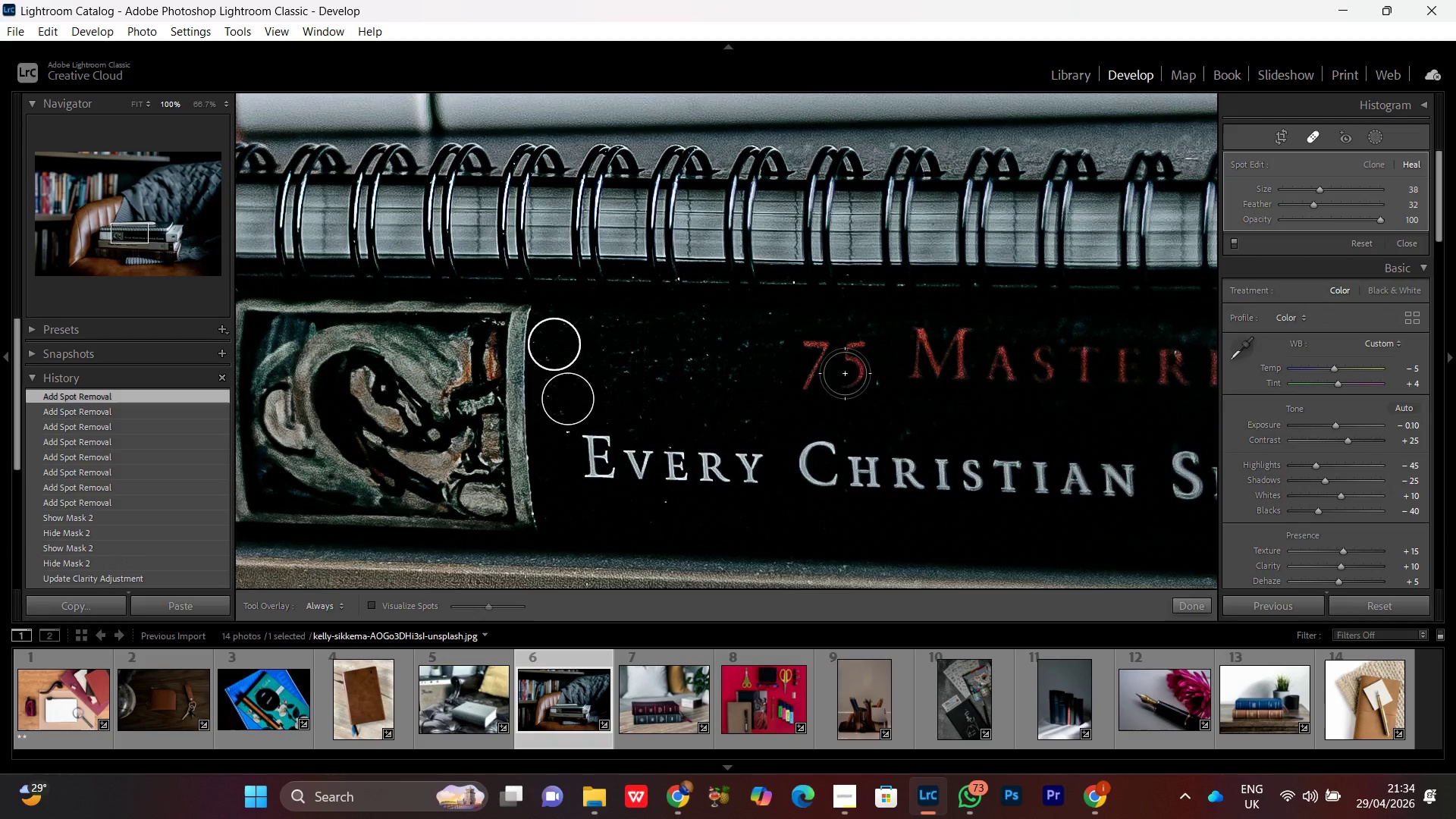 
scroll: coordinate [569, 400], scroll_direction: down, amount: 4.0
 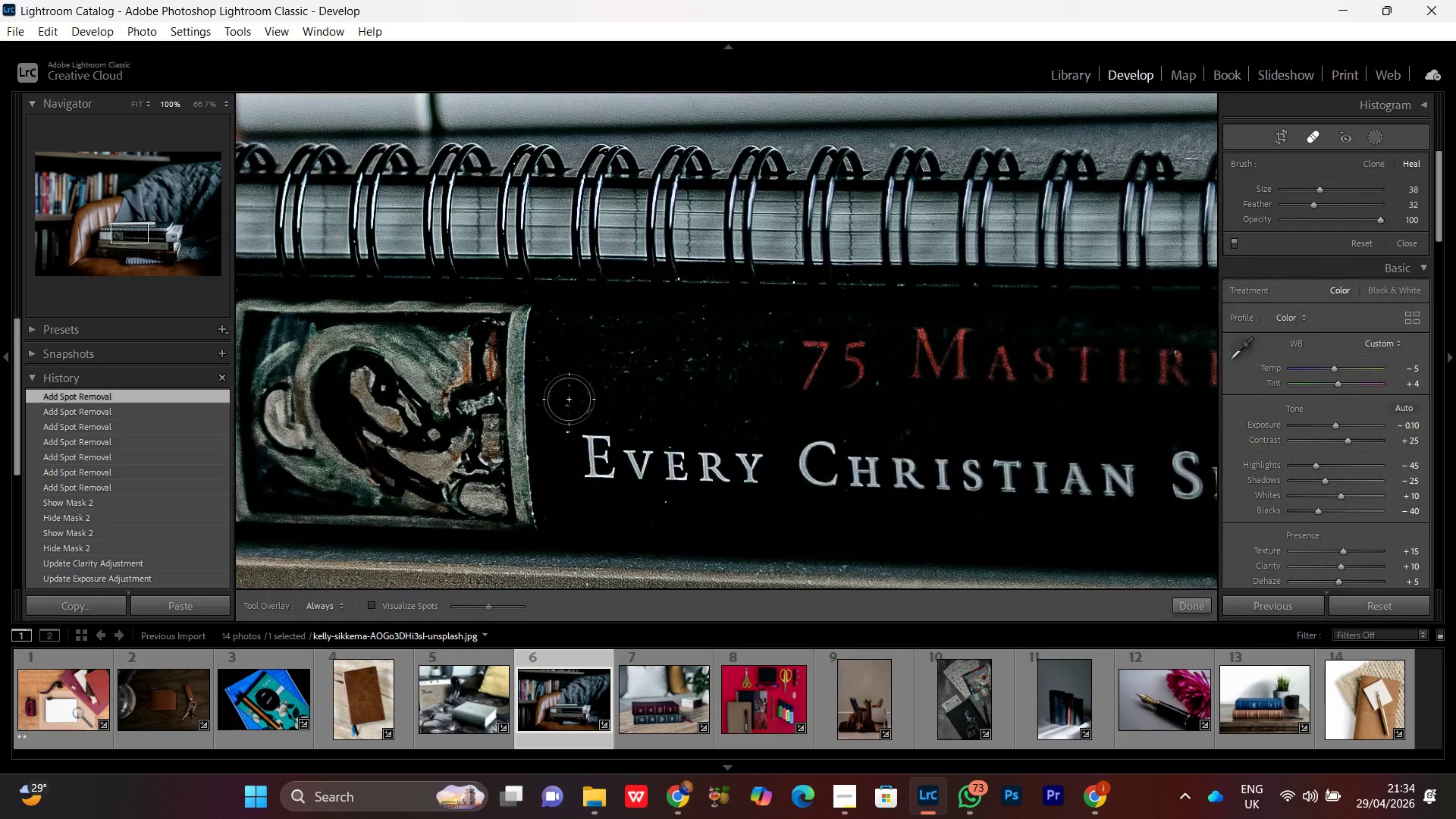 
left_click([1320, 134])
 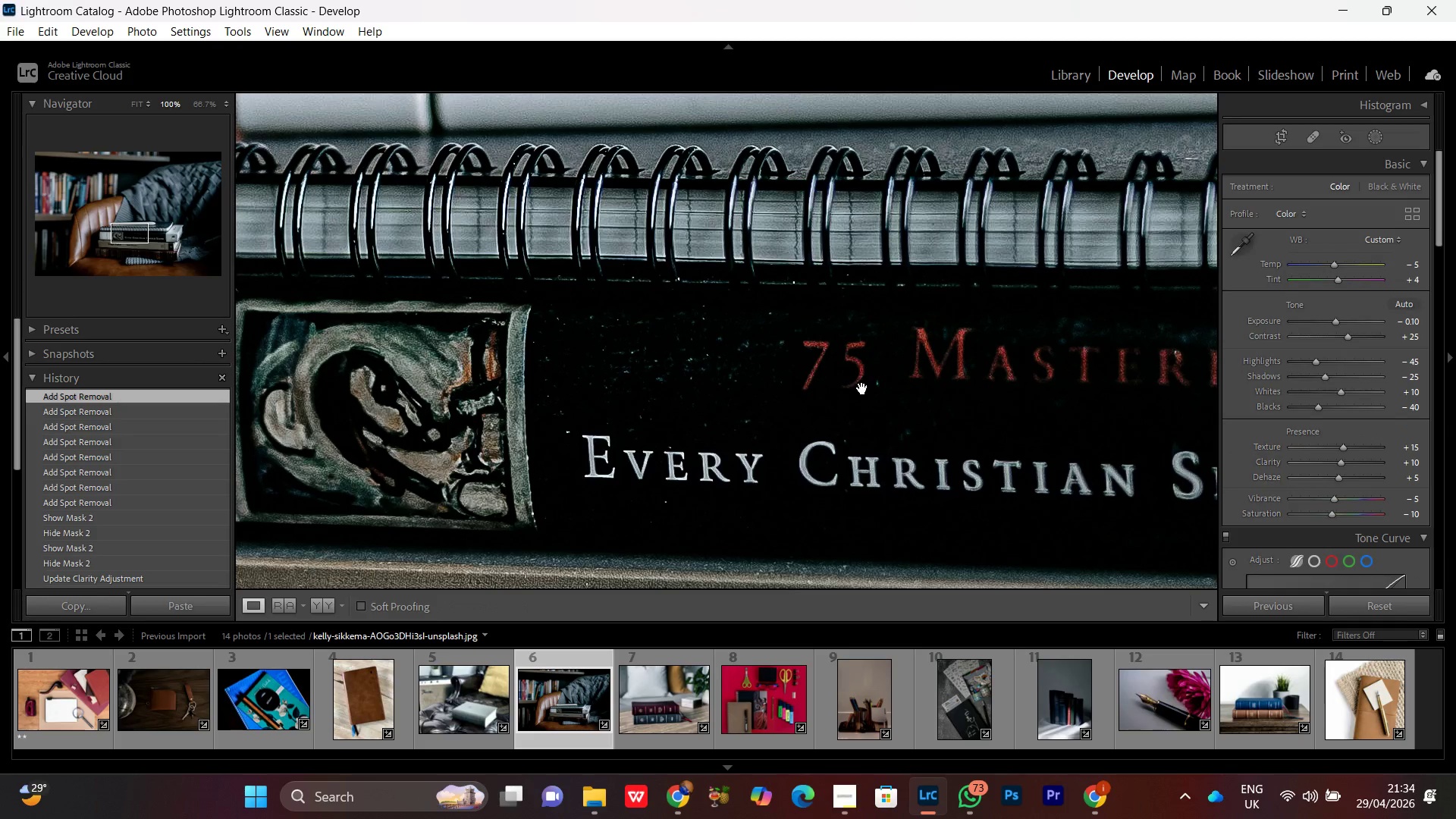 
key(Control+Minus)
 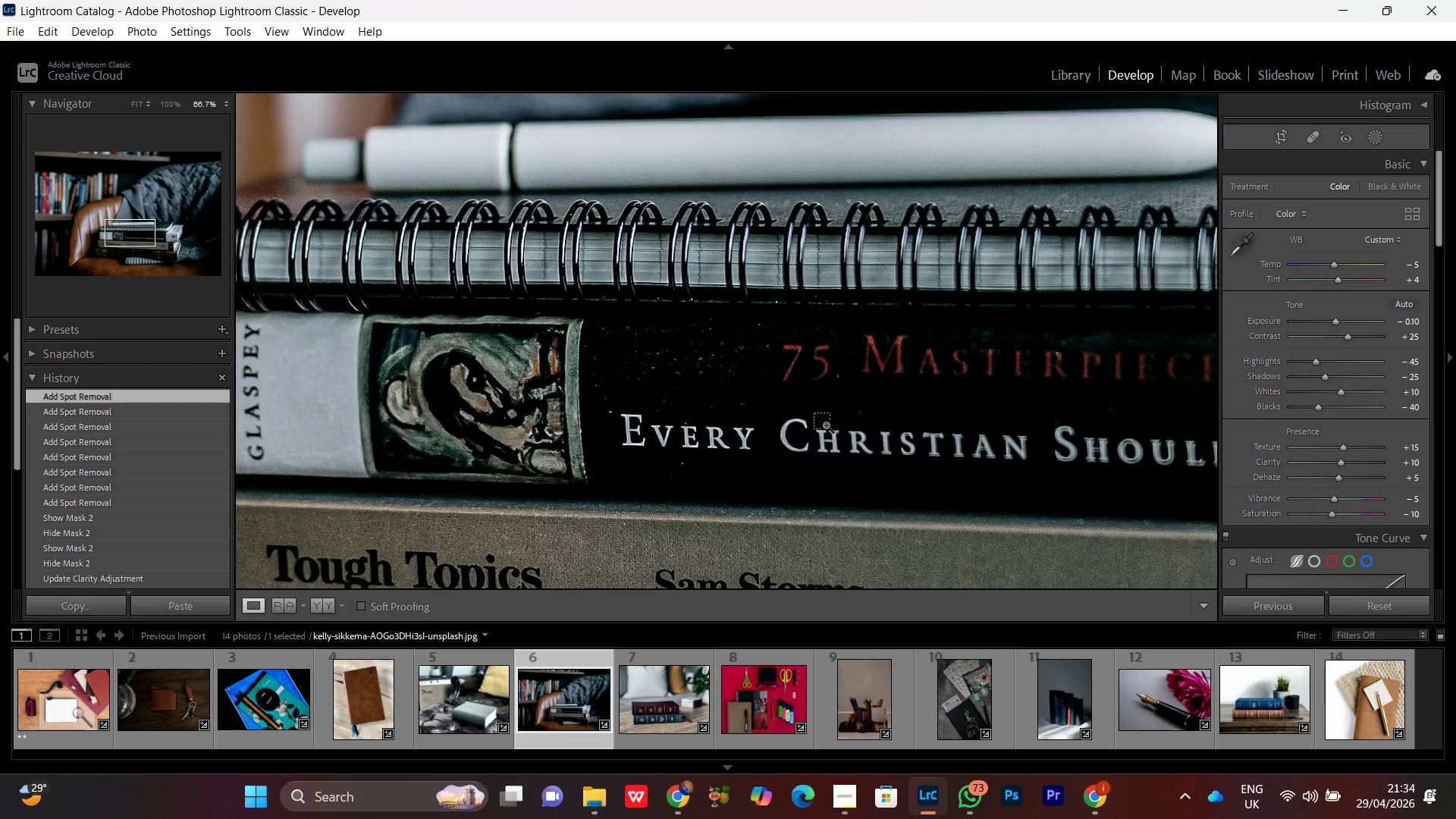 
key(Control+Minus)
 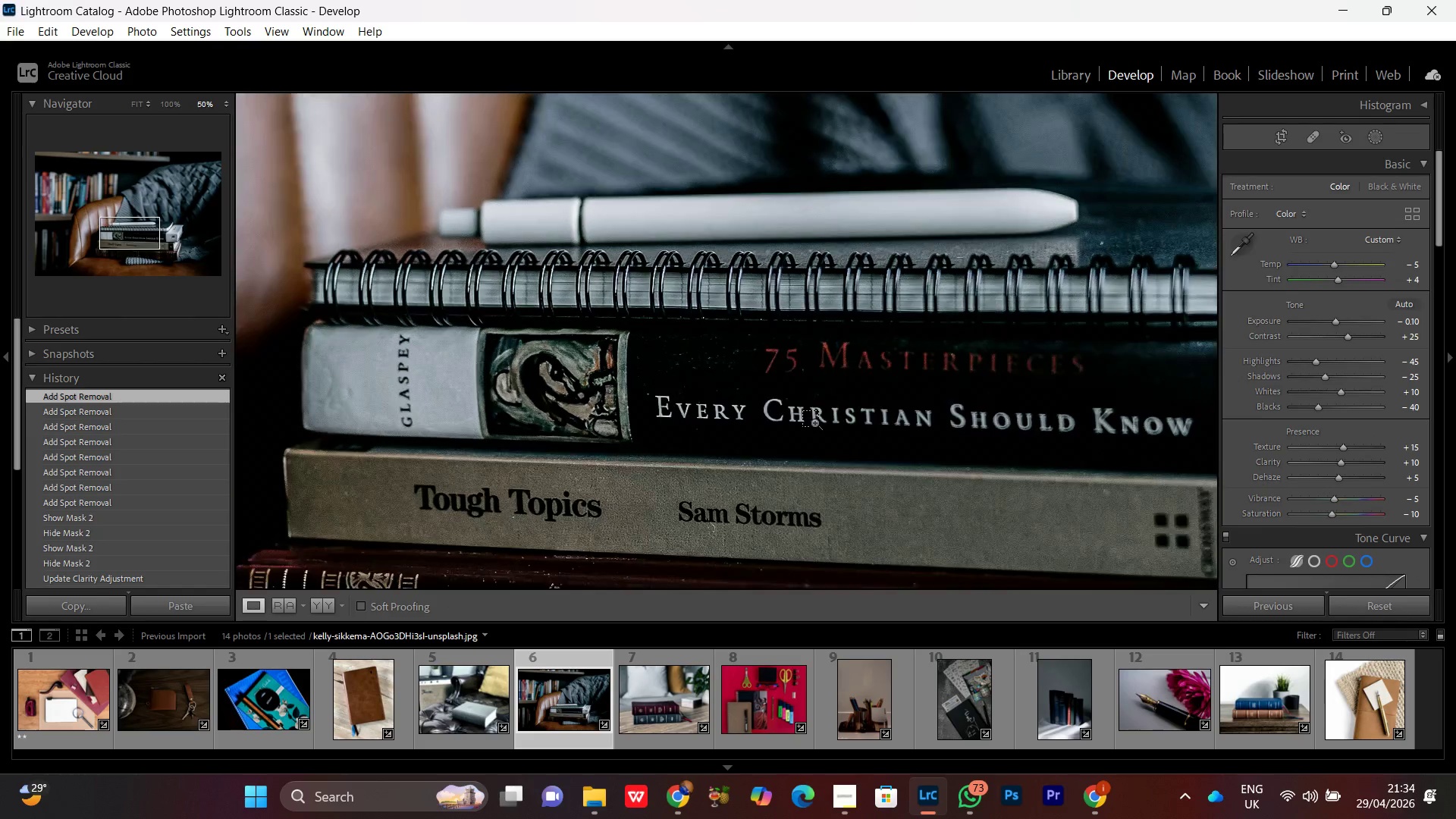 
key(Control+Minus)
 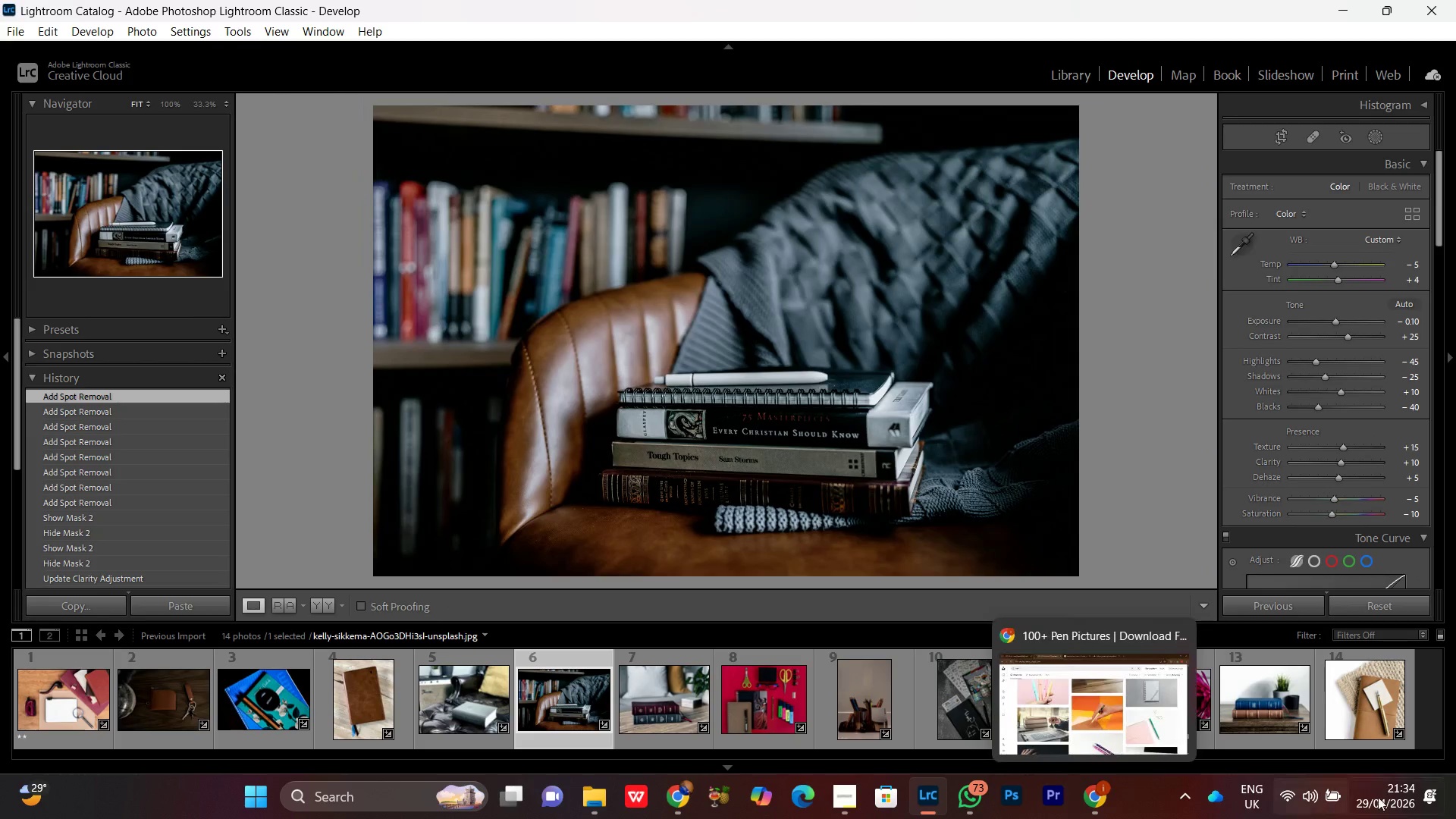 
mouse_move([1301, 777])
 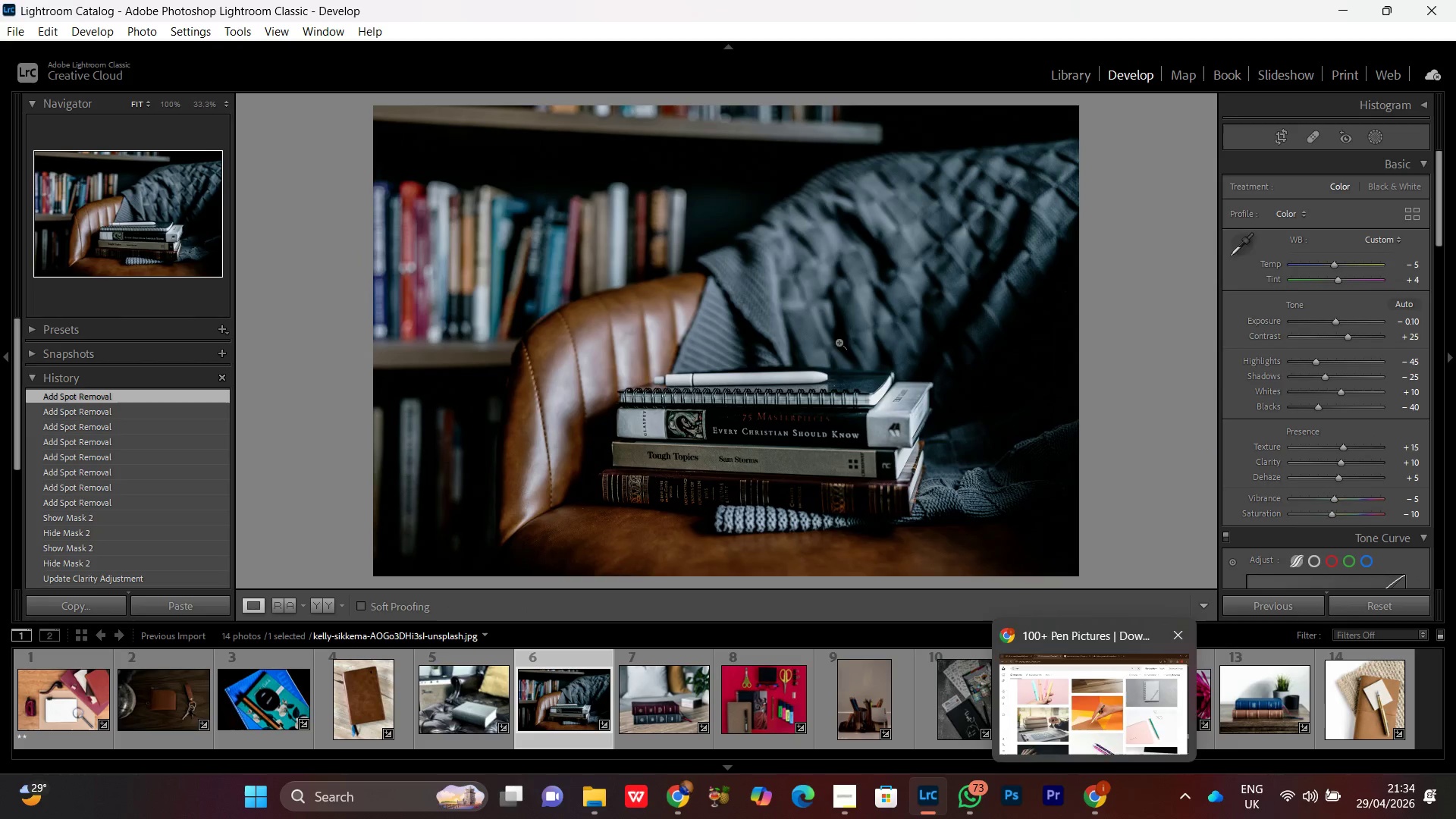 
double_click([828, 441])